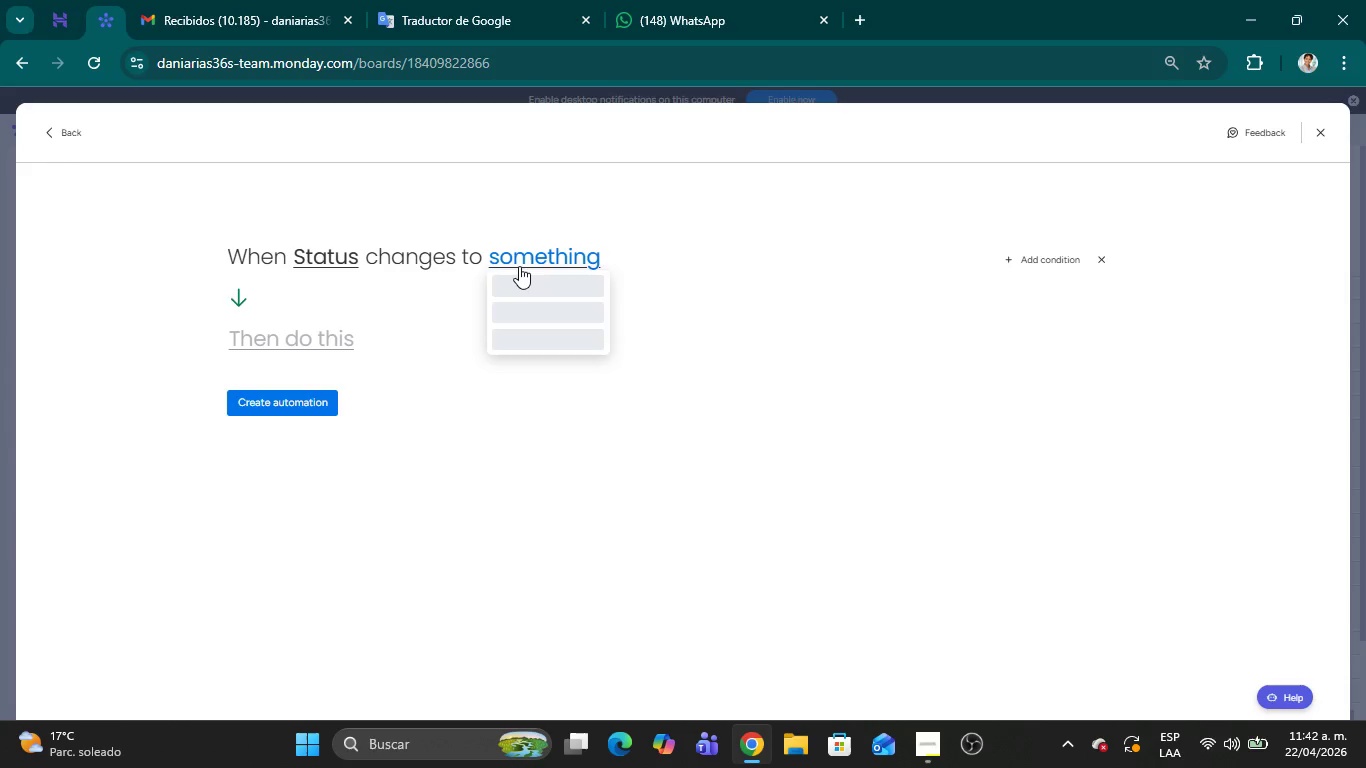 
left_click([525, 260])
 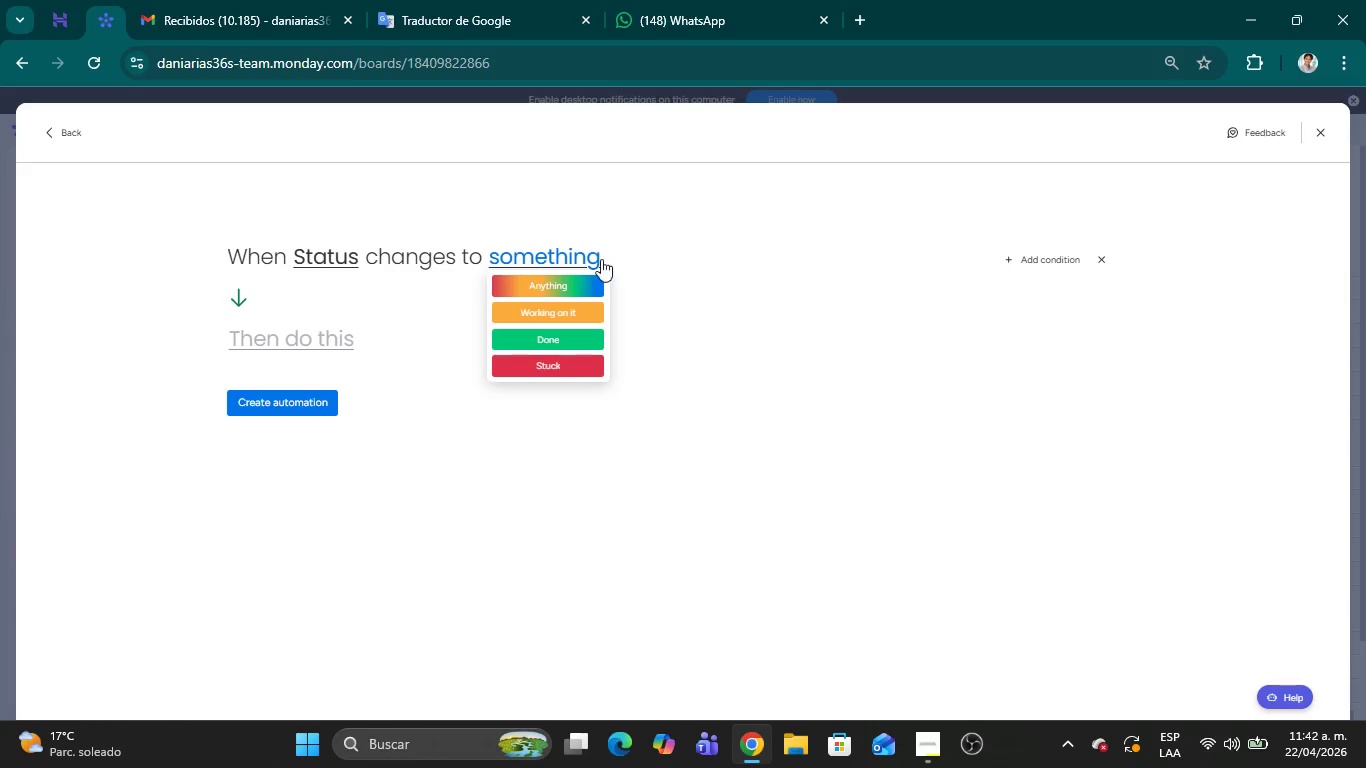 
wait(8.47)
 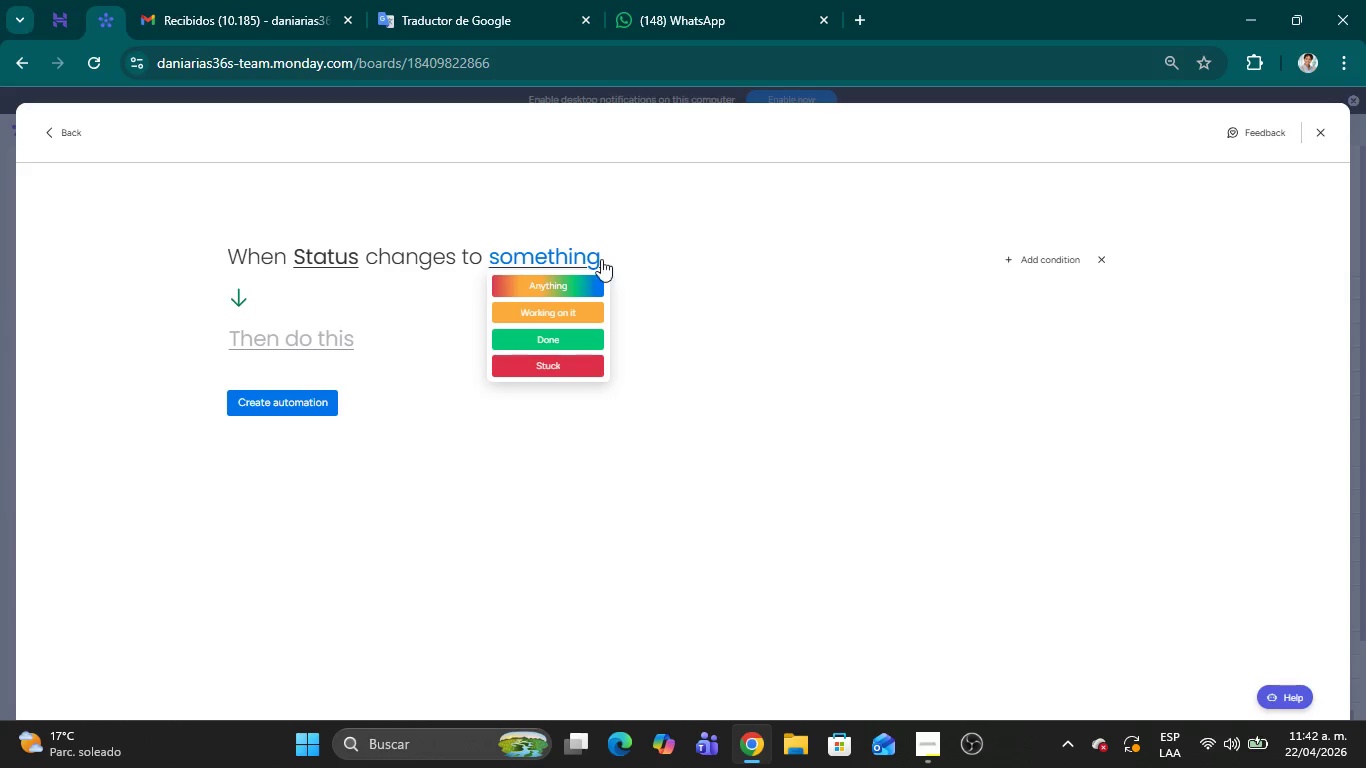 
scroll: coordinate [573, 294], scroll_direction: down, amount: 1.0
 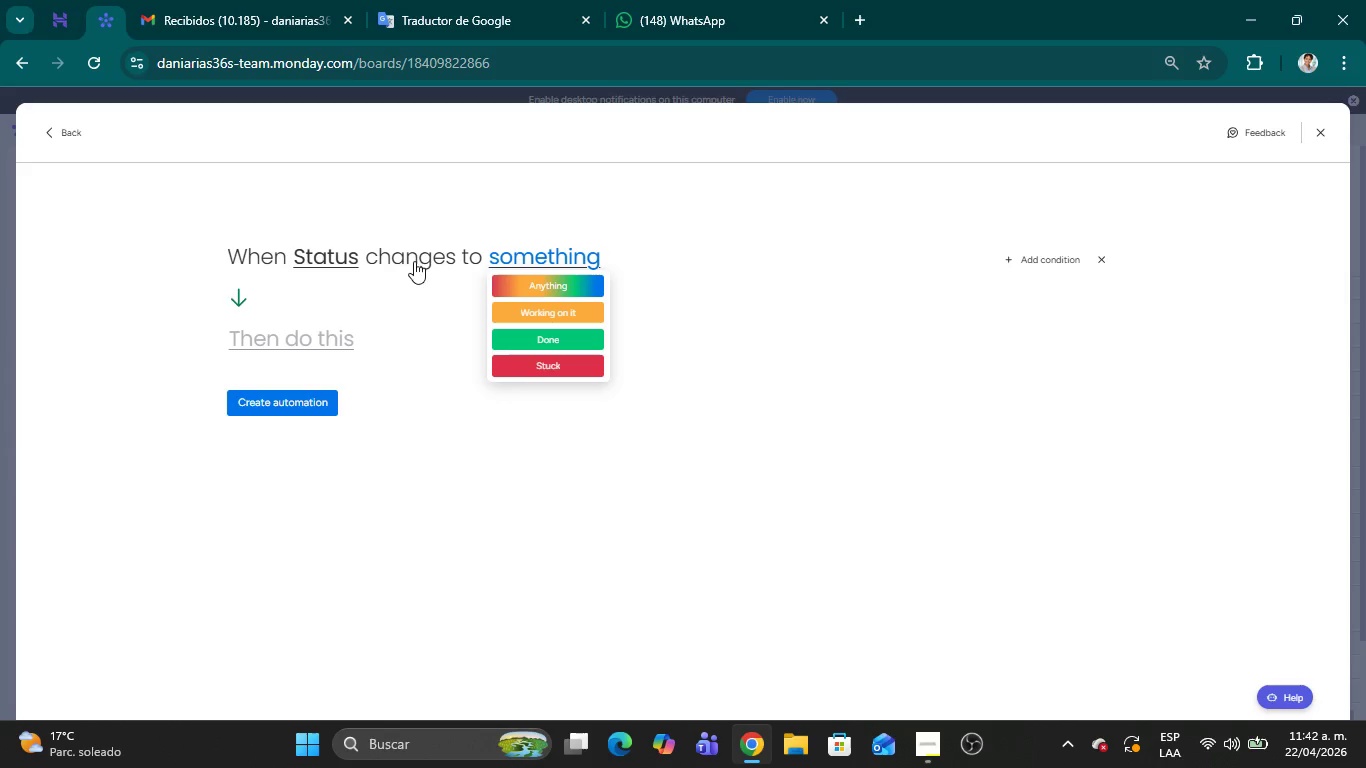 
wait(8.03)
 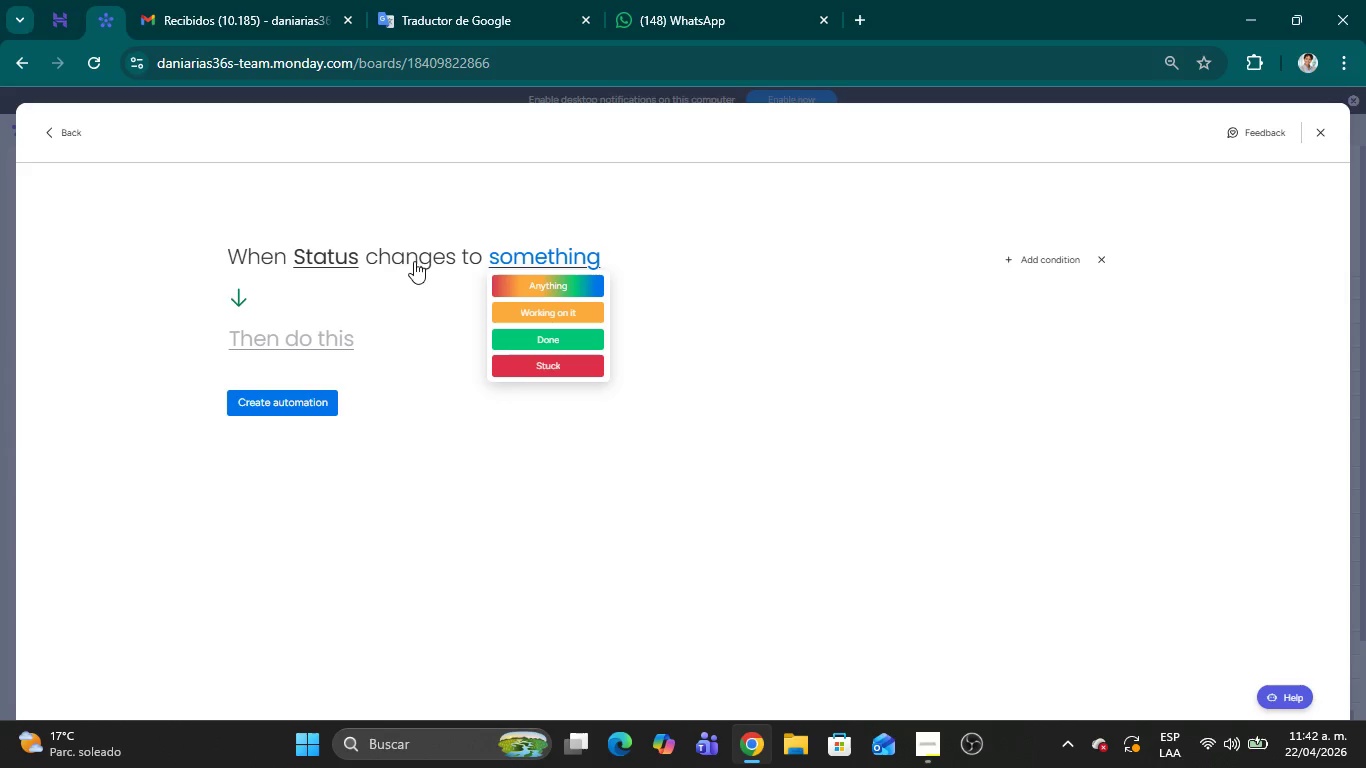 
left_click([512, 253])
 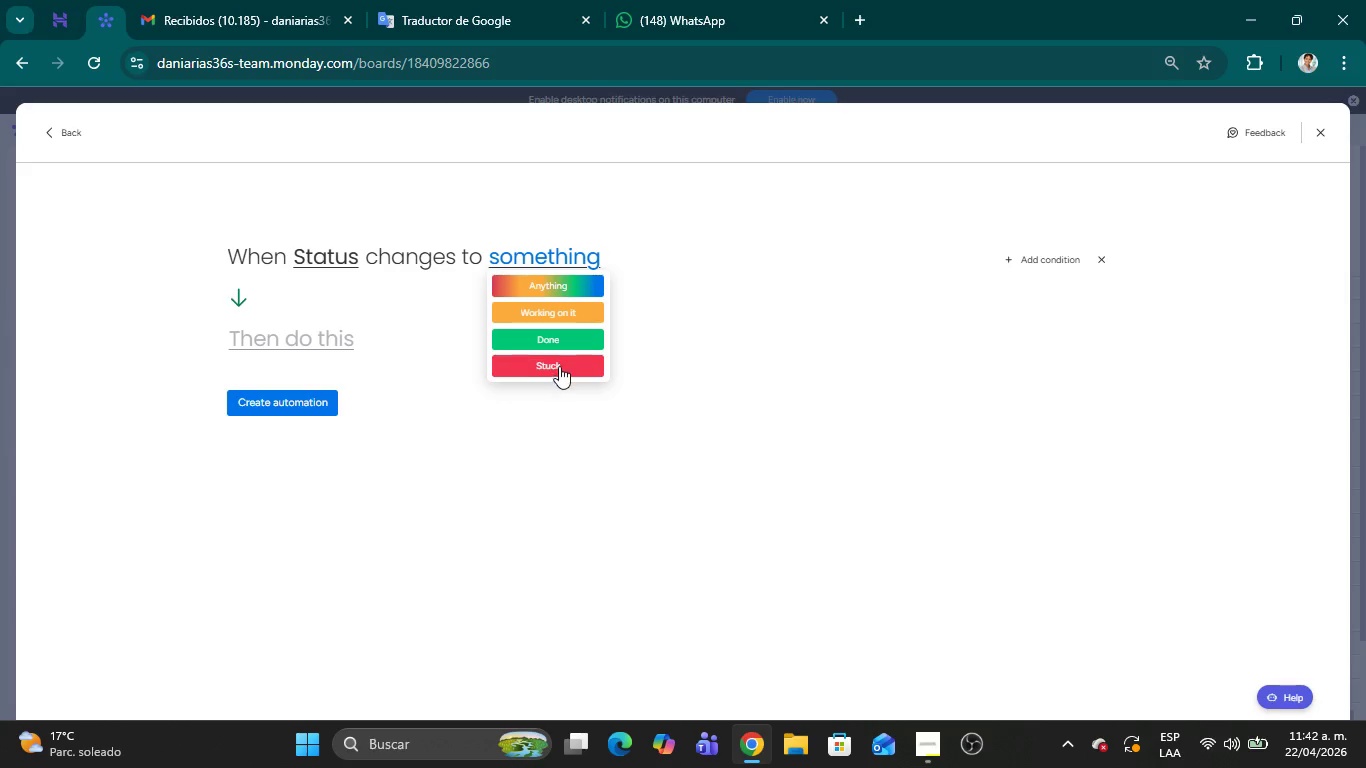 
wait(9.92)
 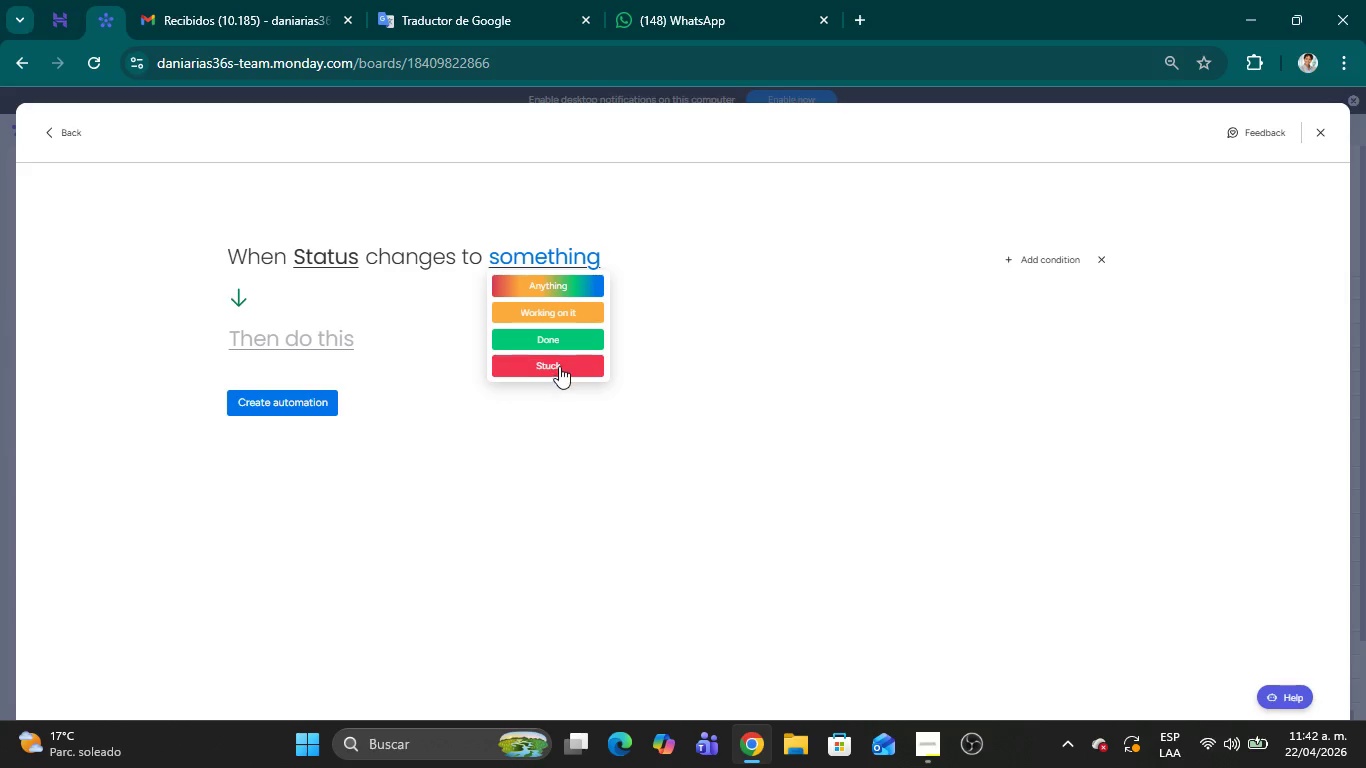 
left_click([542, 255])
 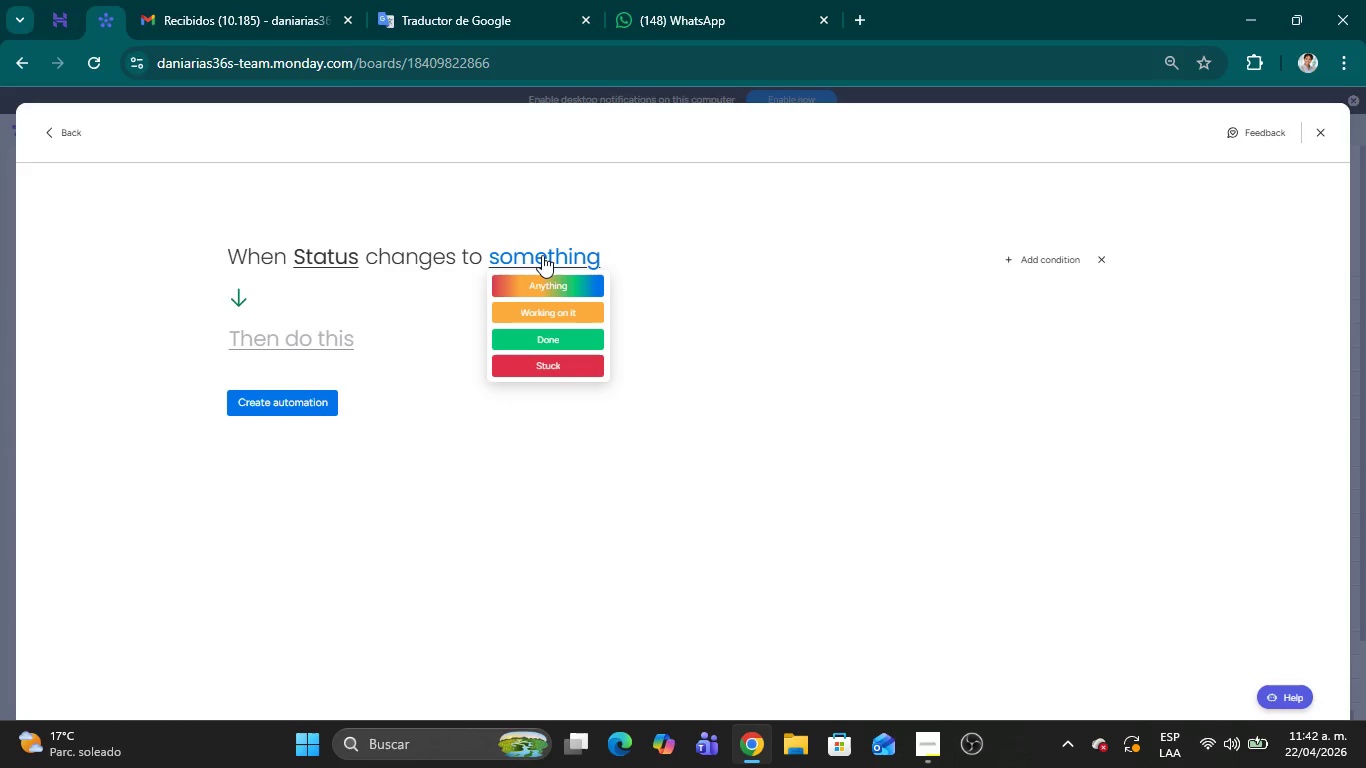 
left_click([542, 281])
 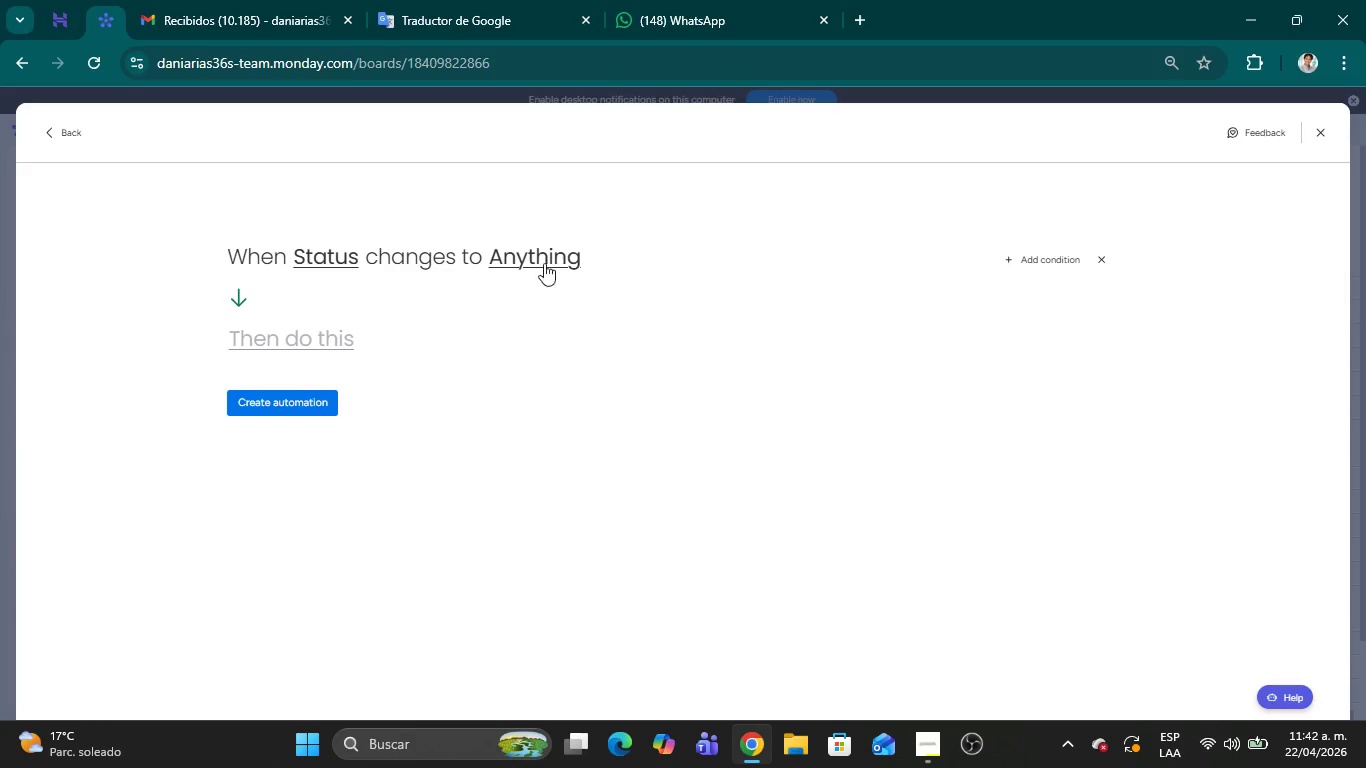 
left_click([544, 259])
 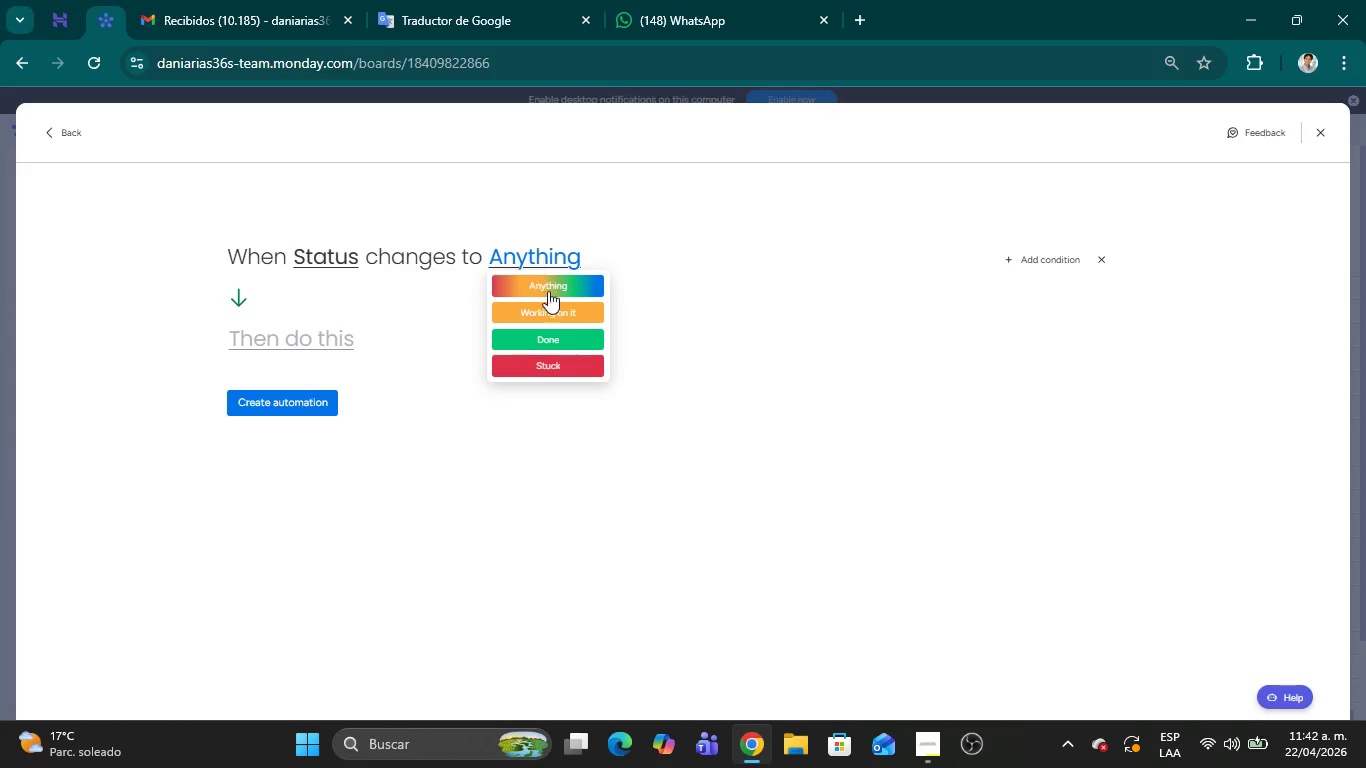 
scroll: coordinate [555, 307], scroll_direction: down, amount: 3.0
 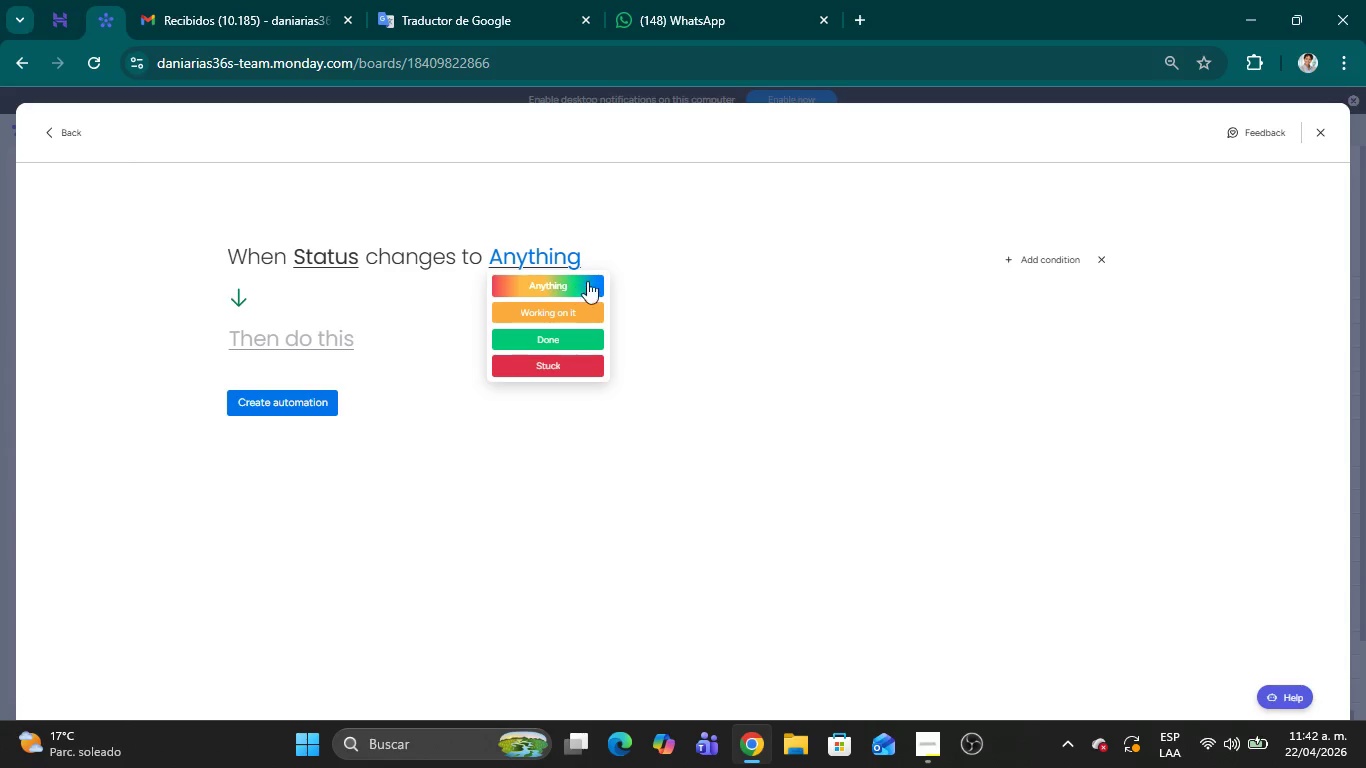 
left_click([624, 265])
 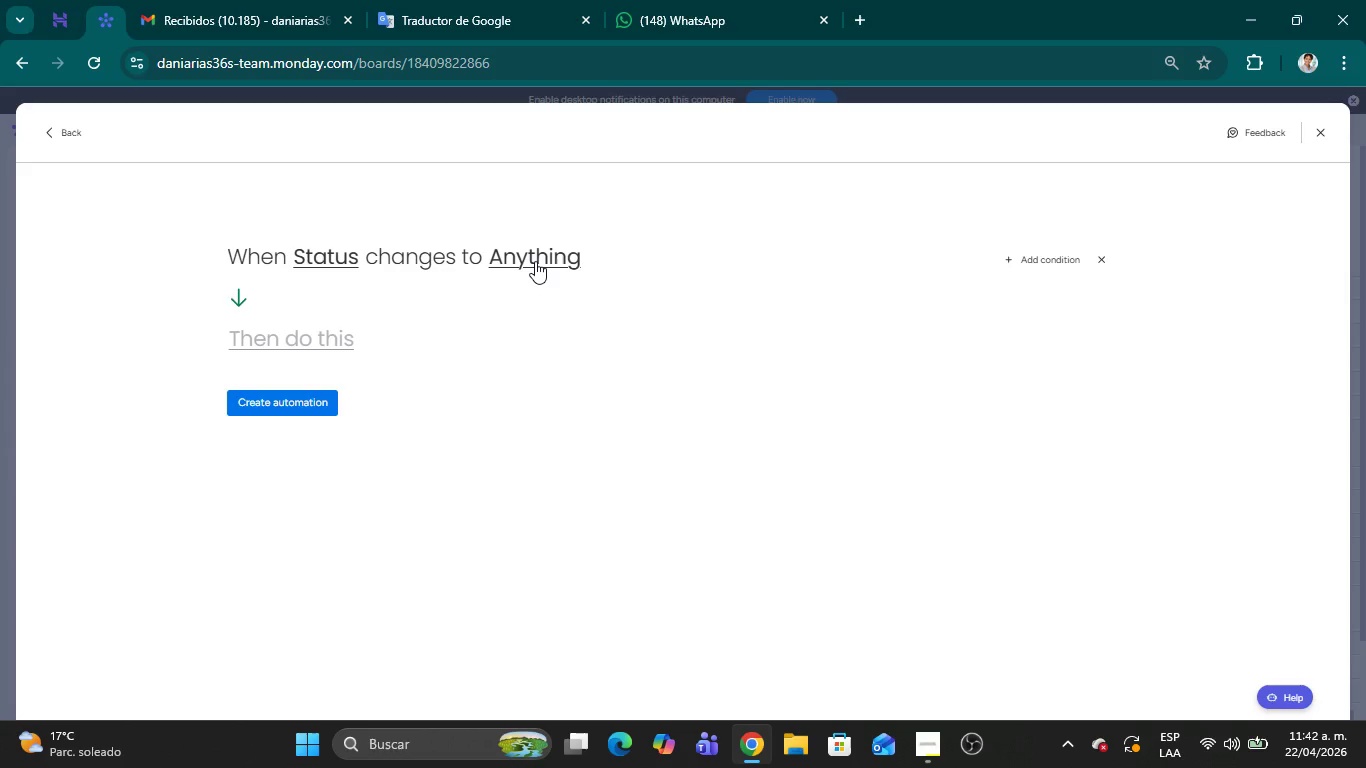 
left_click([535, 260])
 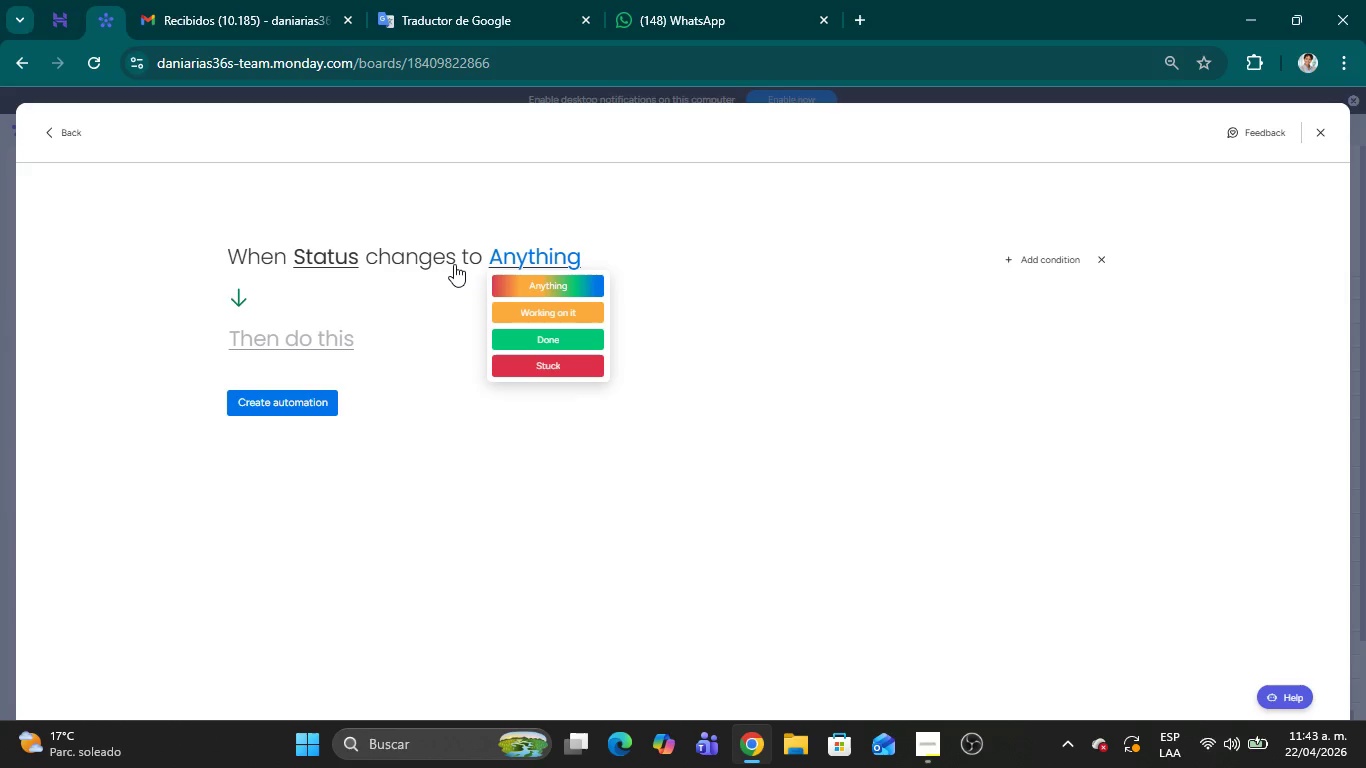 
wait(9.78)
 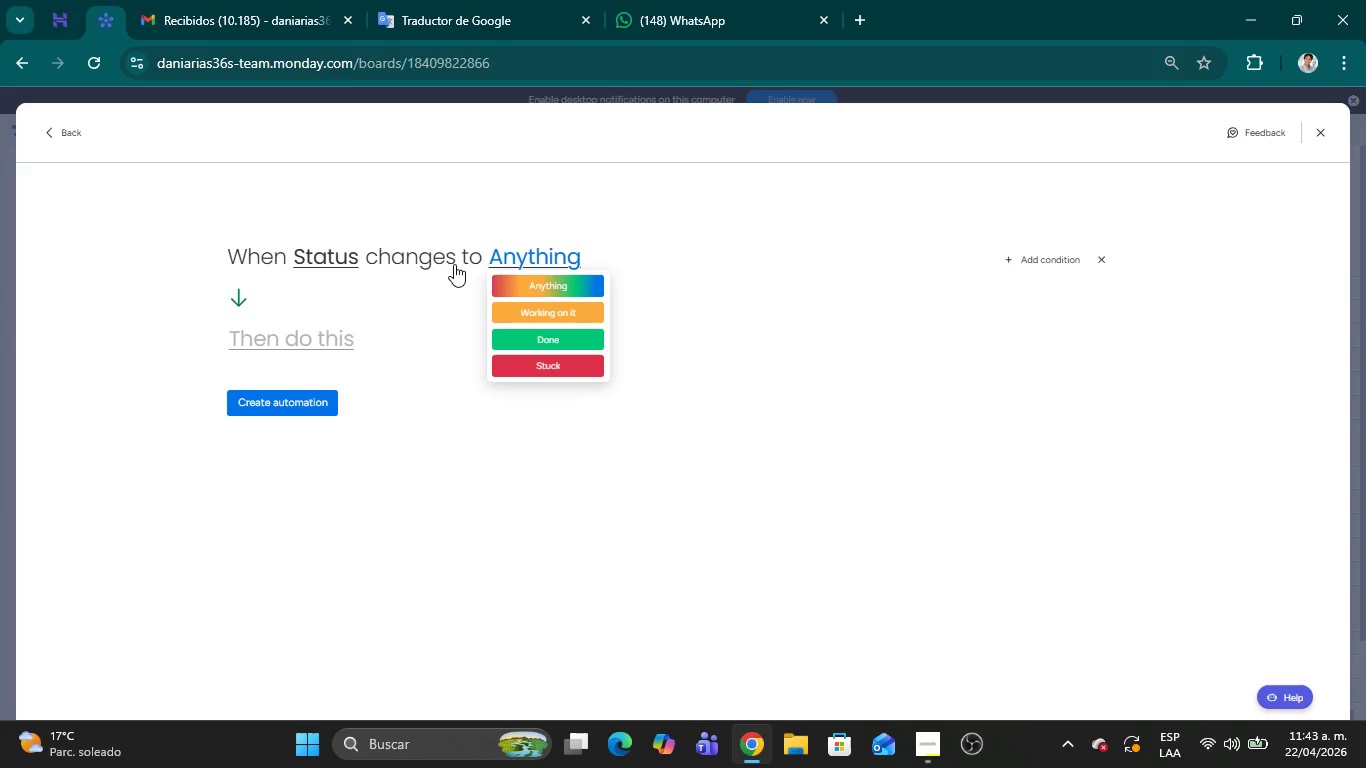 
left_click([421, 310])
 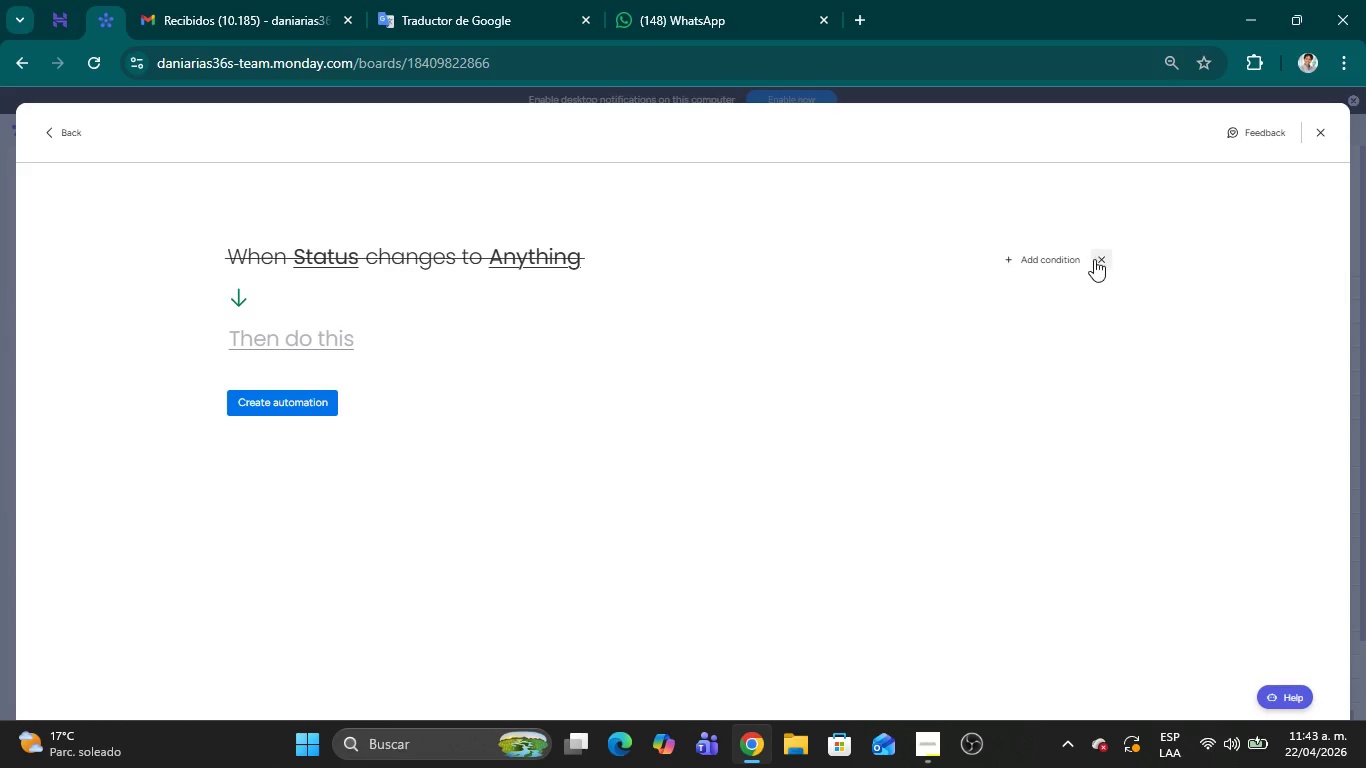 
left_click([1102, 259])
 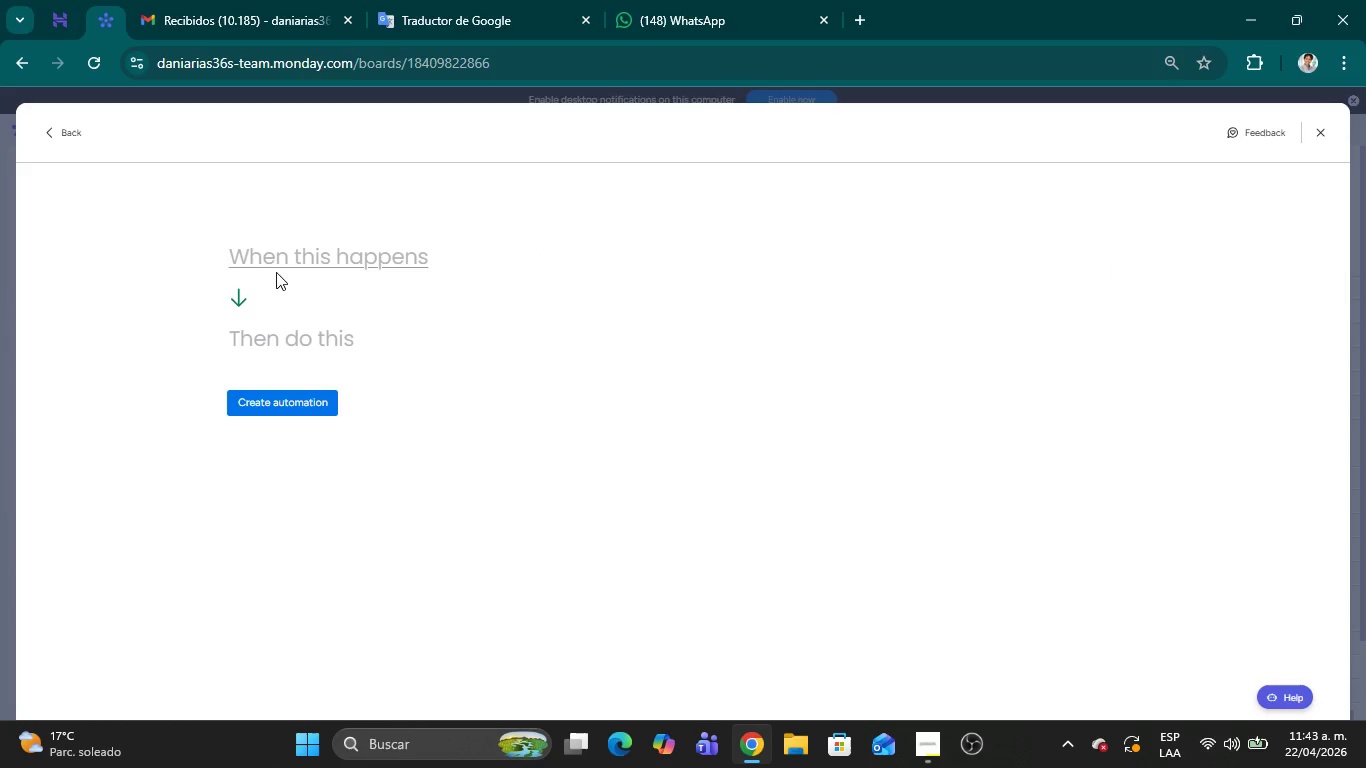 
left_click([282, 257])
 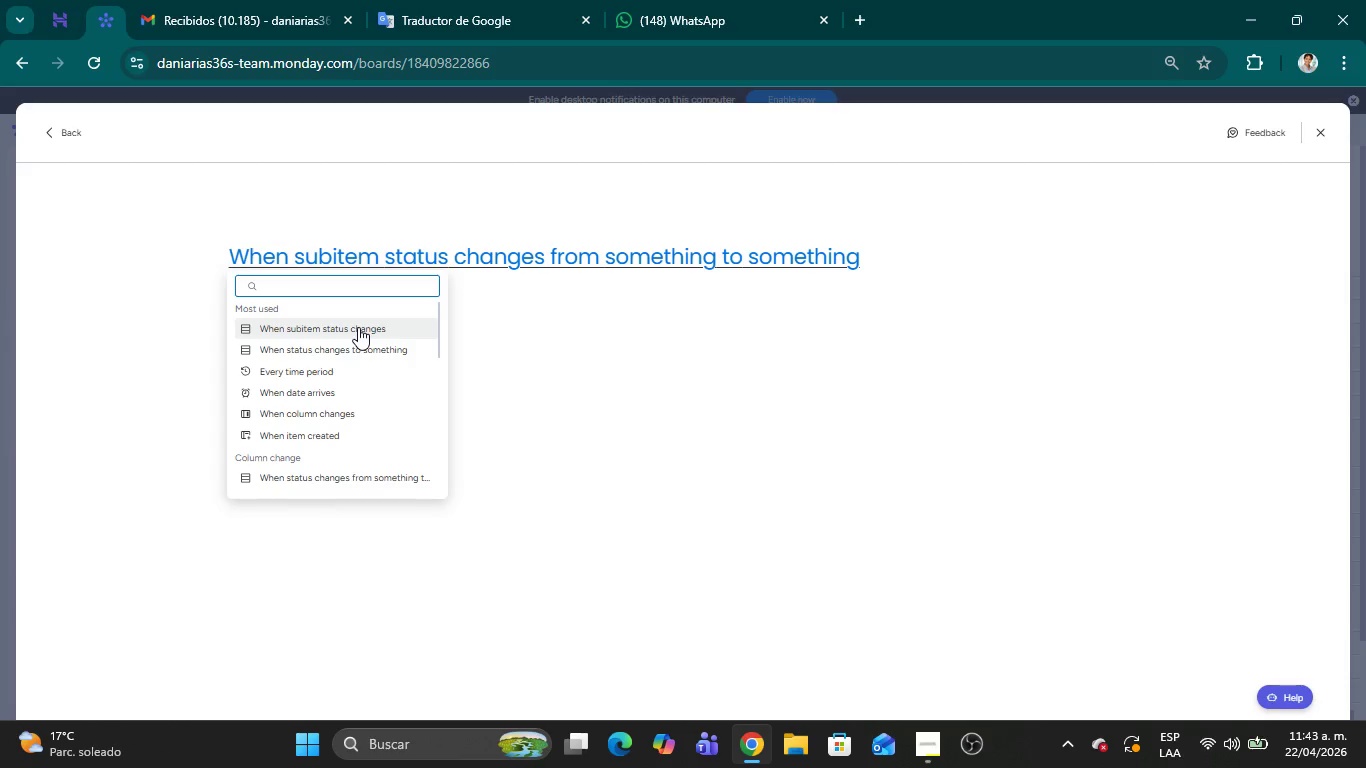 
wait(9.41)
 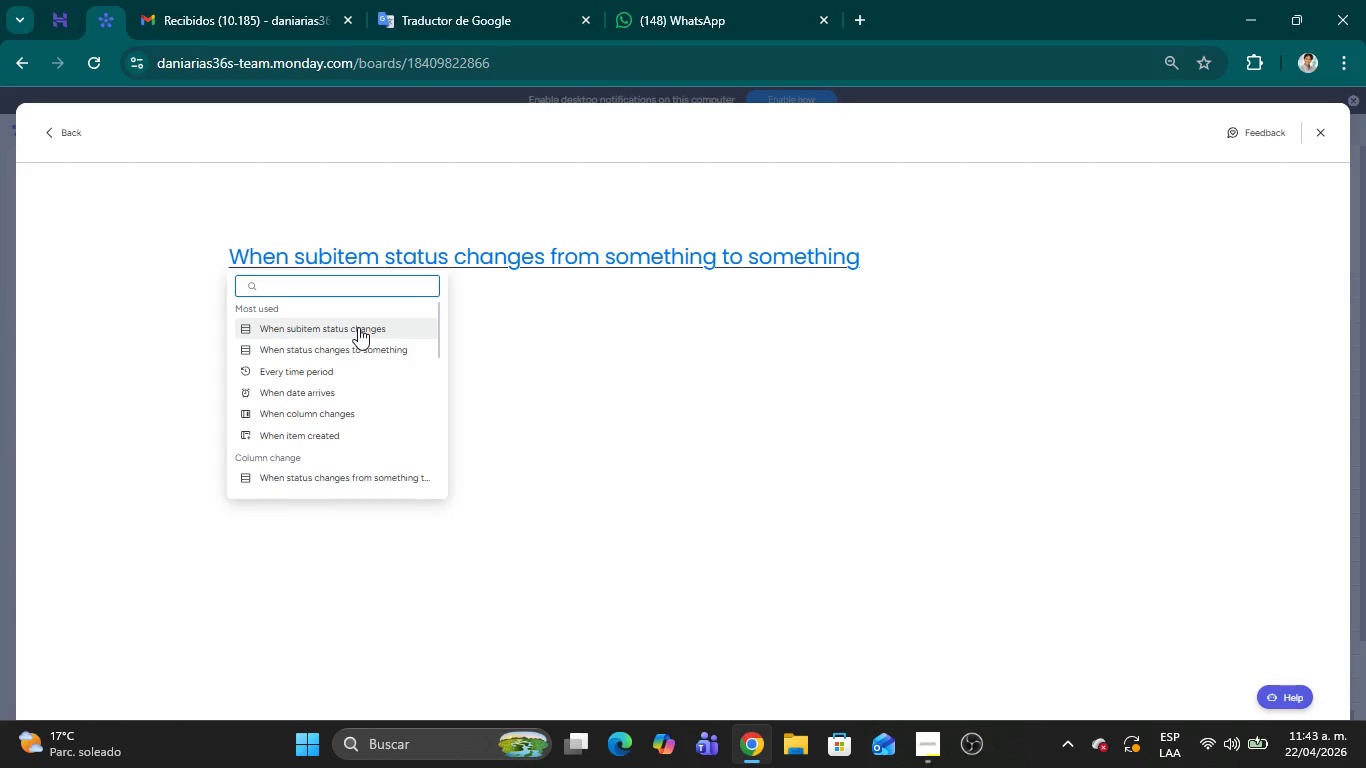 
left_click([358, 351])
 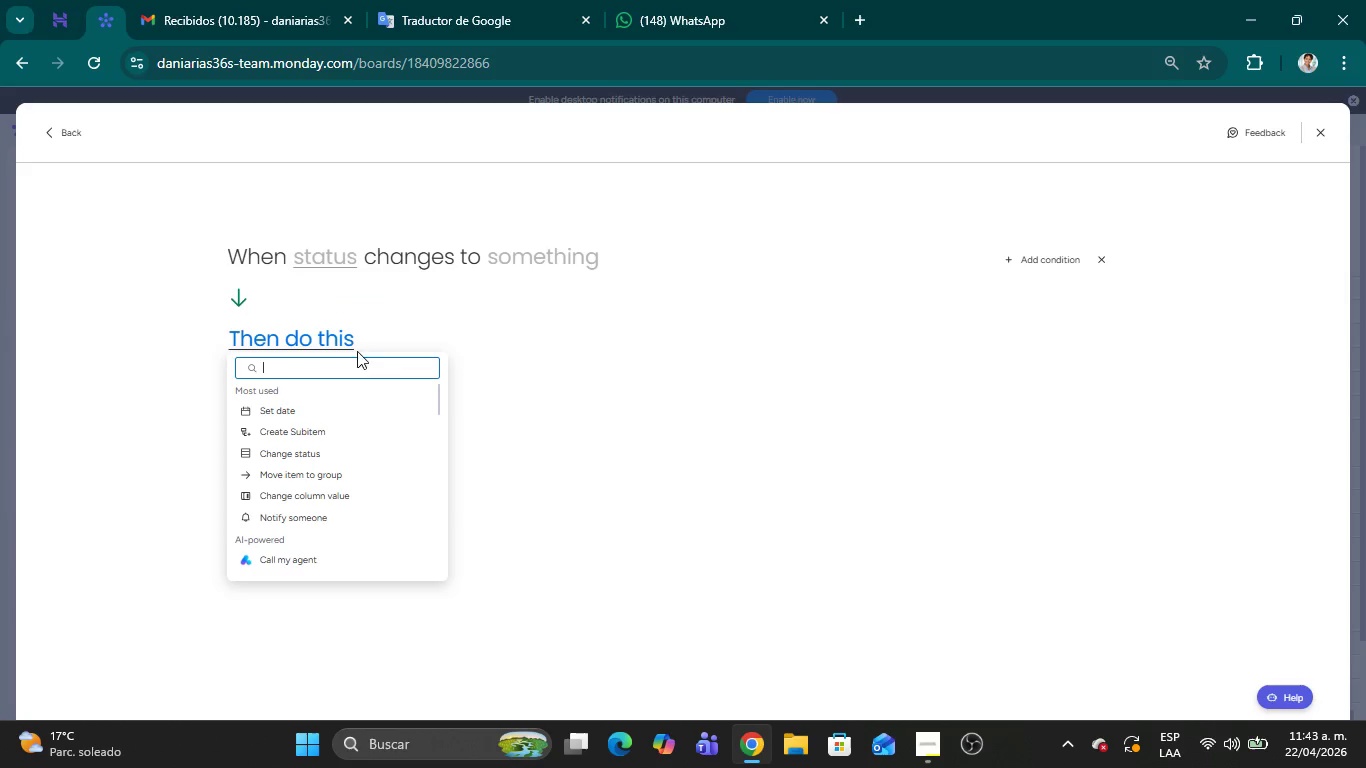 
left_click([343, 259])
 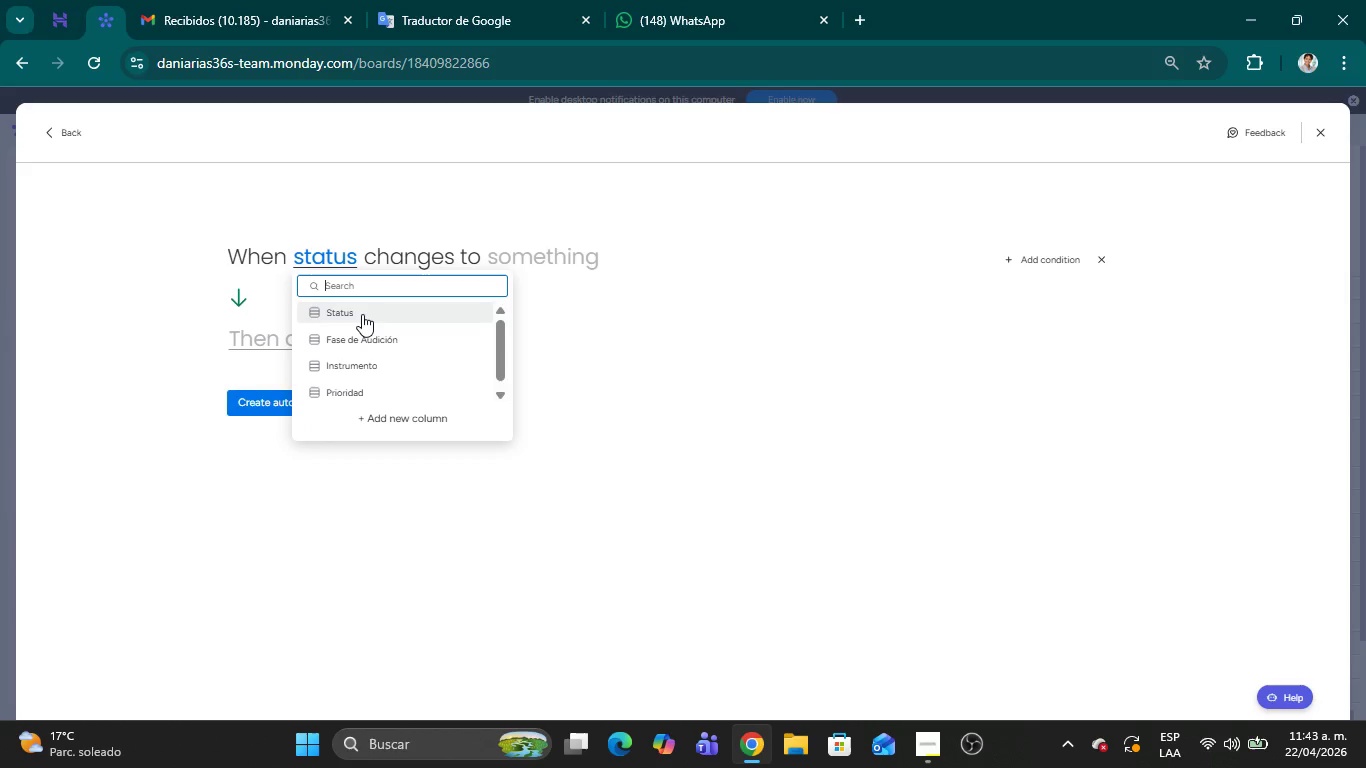 
scroll: coordinate [390, 355], scroll_direction: down, amount: 1.0
 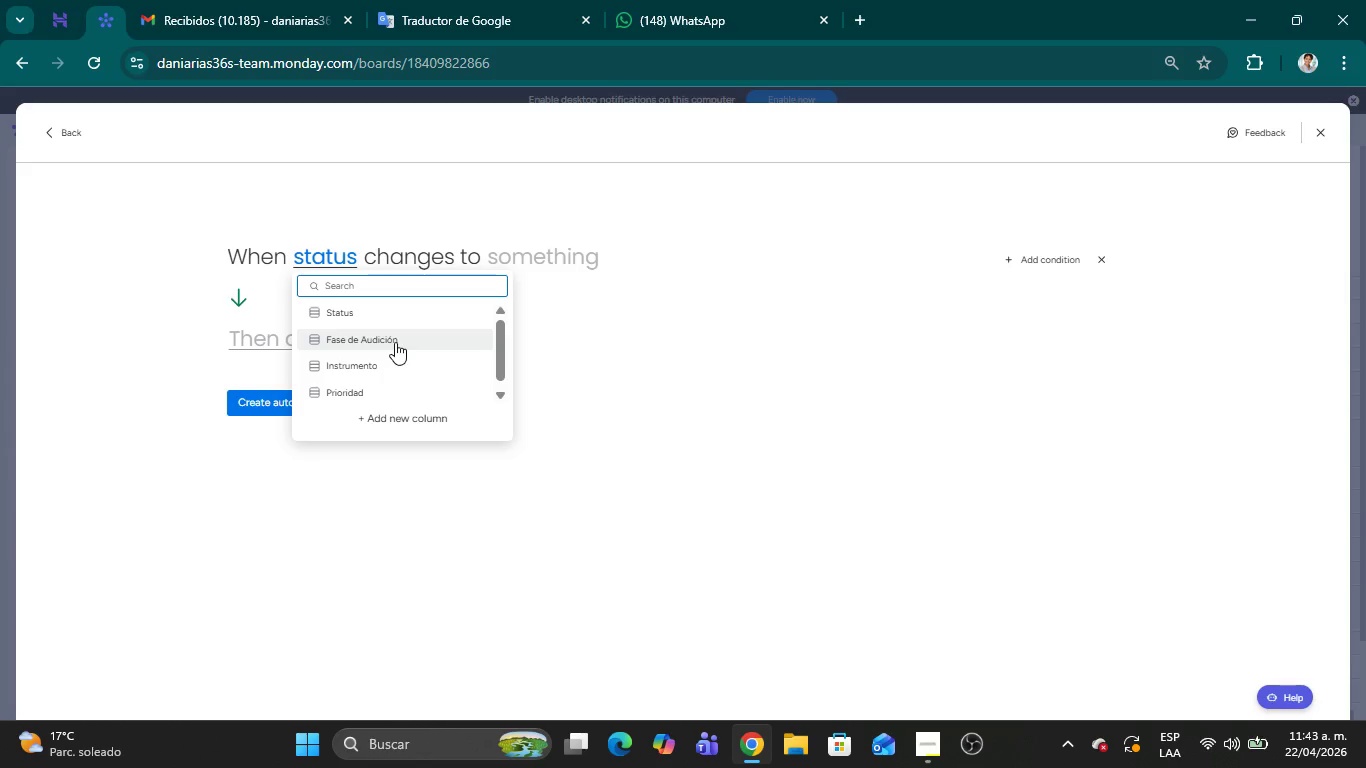 
left_click([373, 314])
 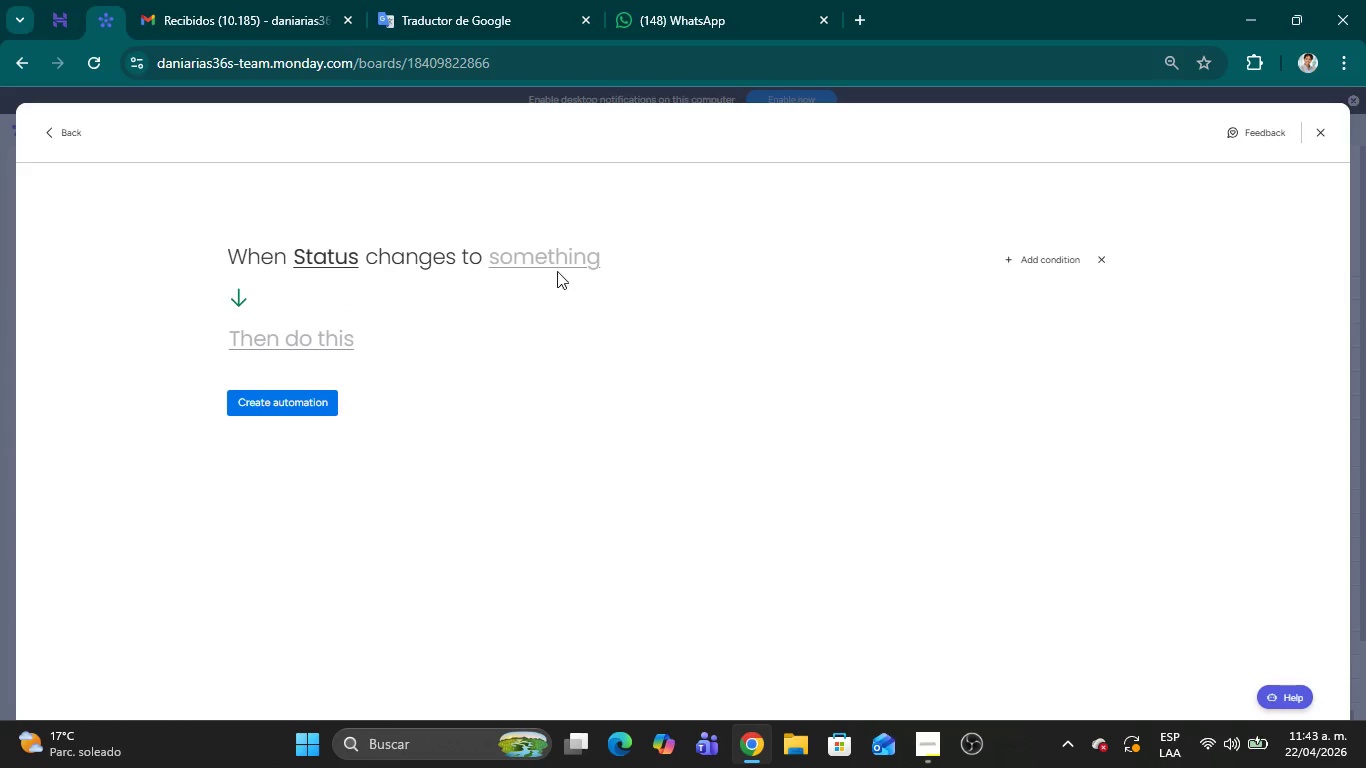 
left_click([543, 263])
 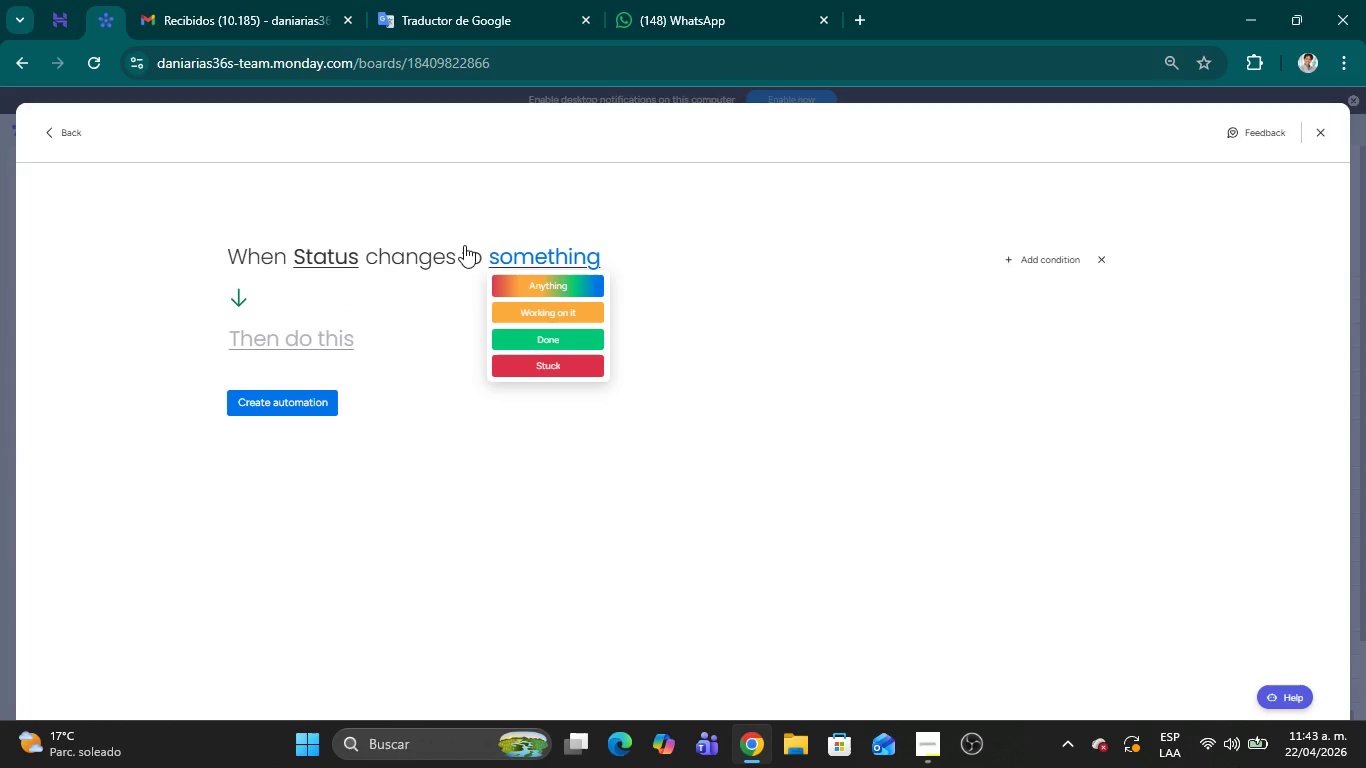 
left_click([334, 249])
 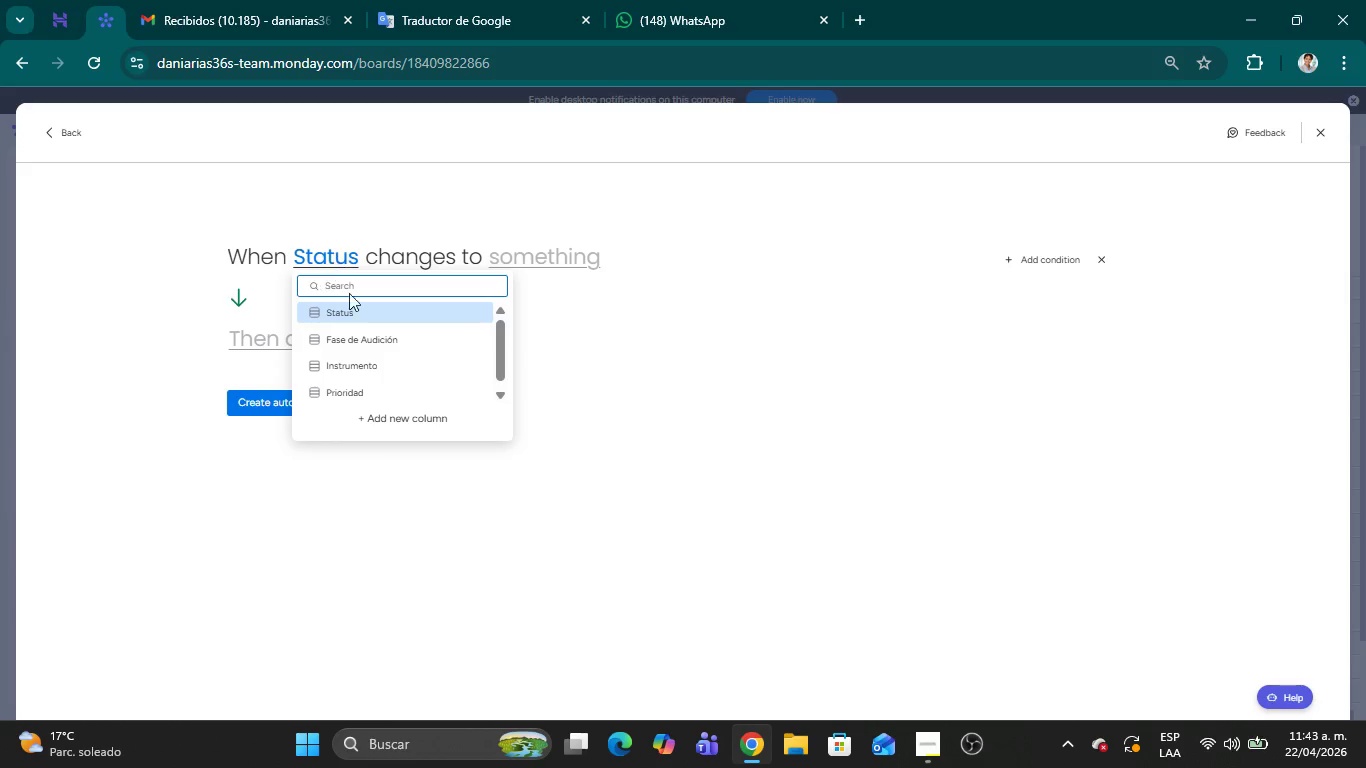 
scroll: coordinate [390, 359], scroll_direction: down, amount: 5.0
 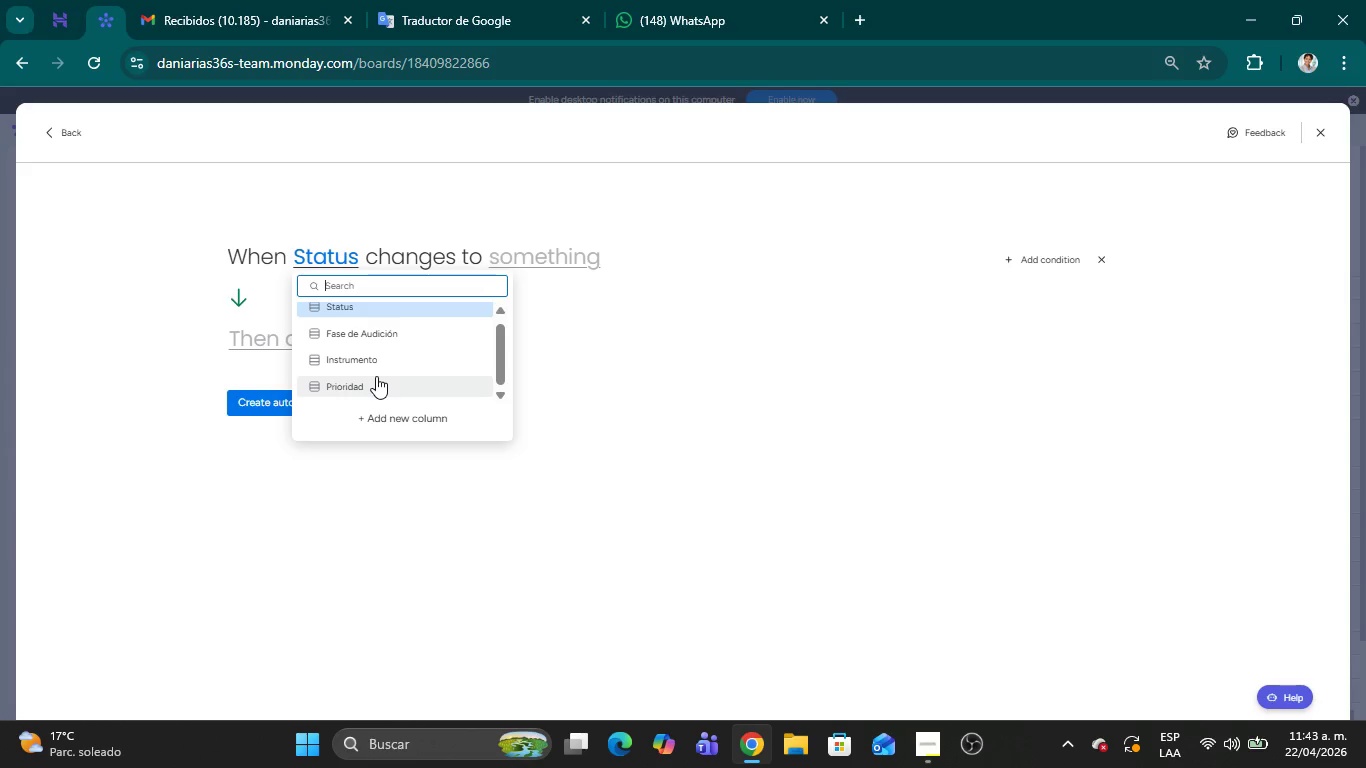 
scroll: coordinate [474, 344], scroll_direction: up, amount: 1.0
 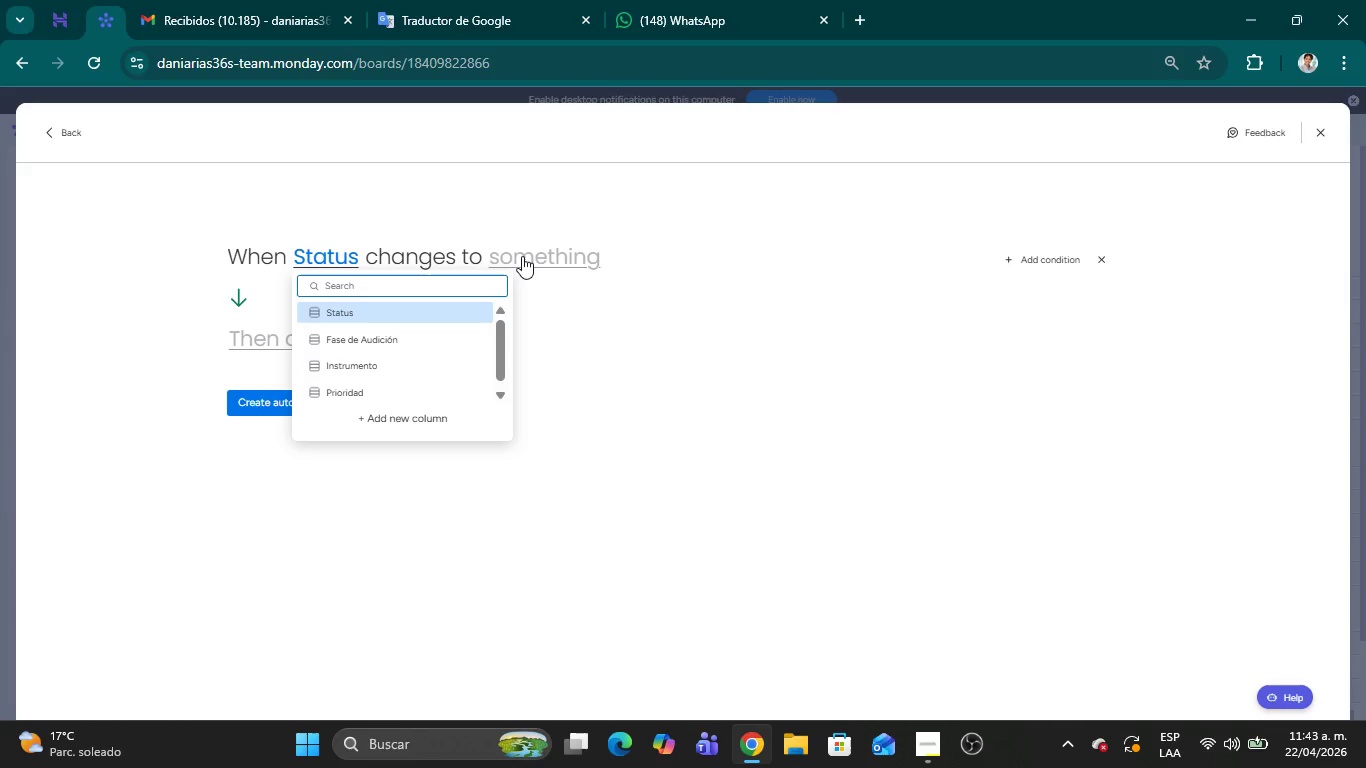 
left_click([522, 256])
 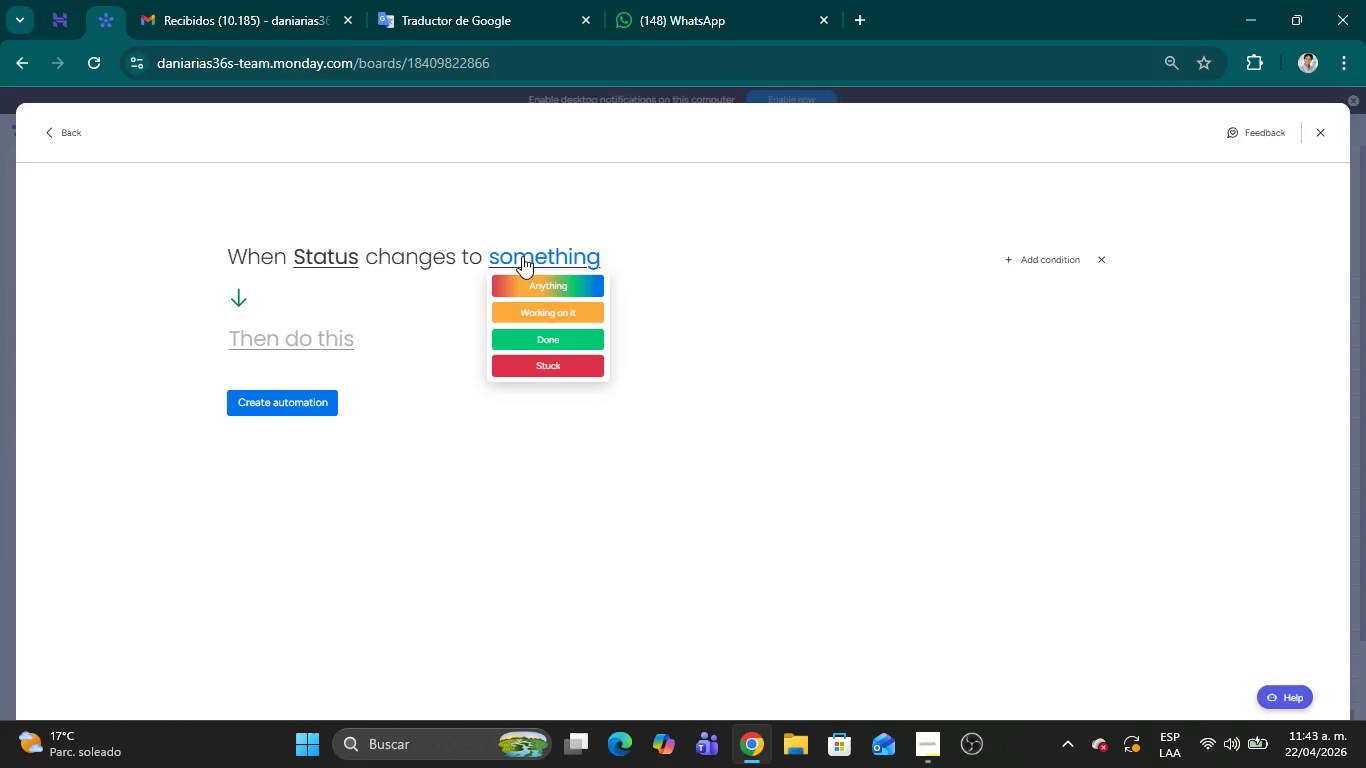 
wait(9.81)
 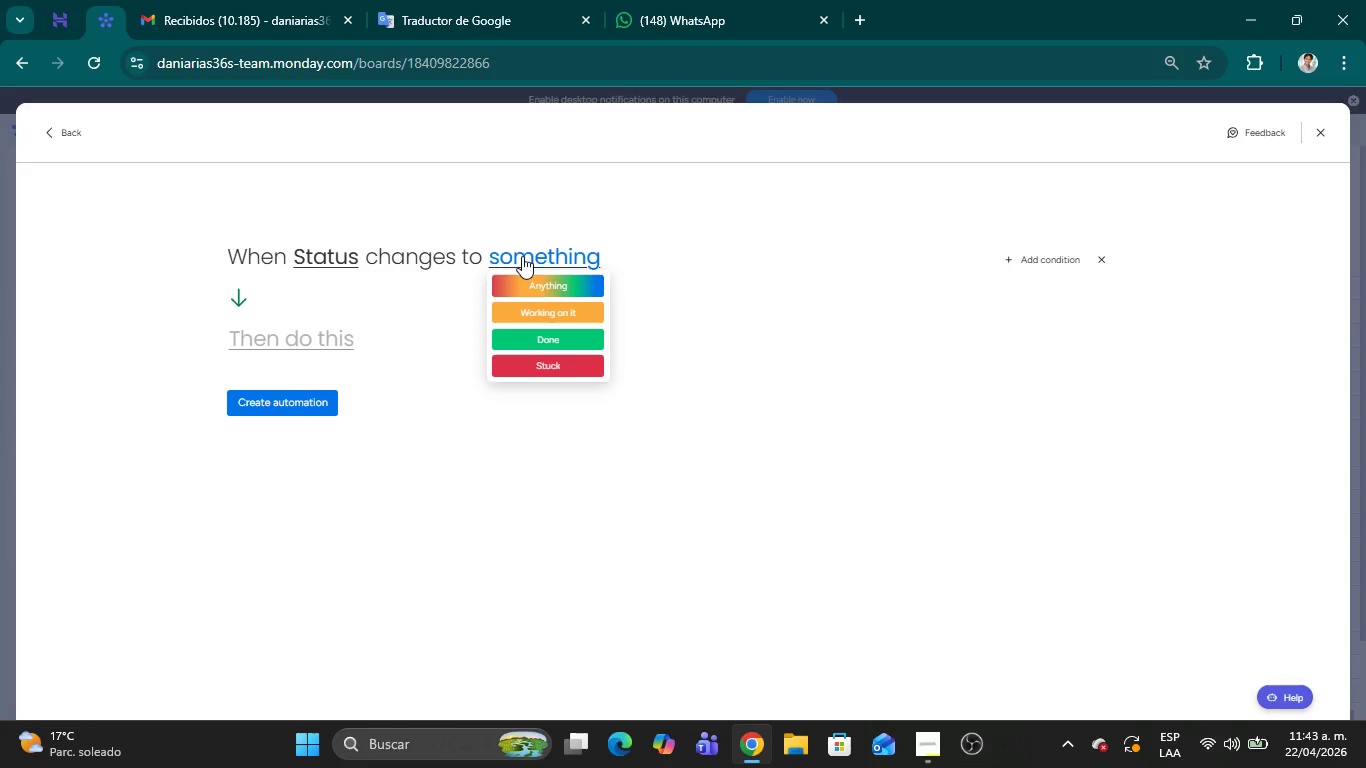 
mouse_move([381, 250])
 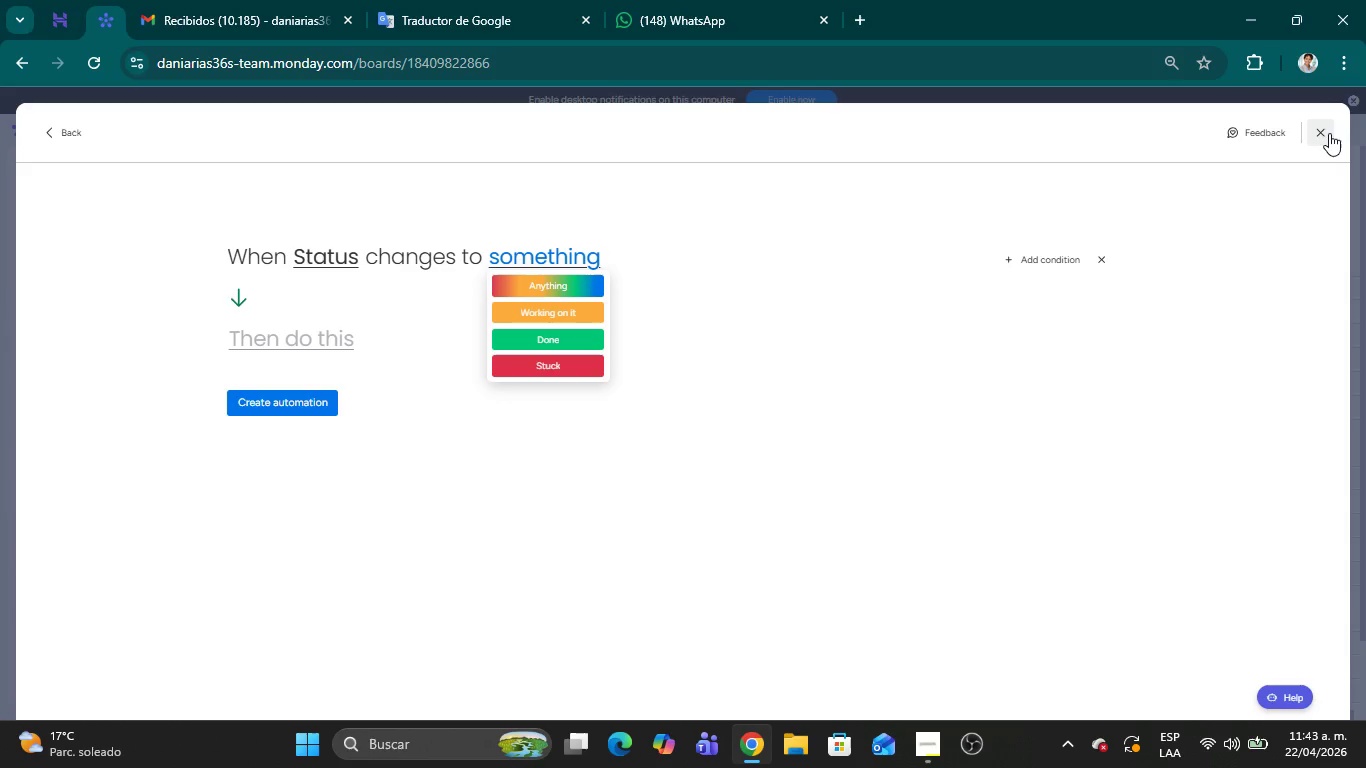 
left_click([1329, 133])
 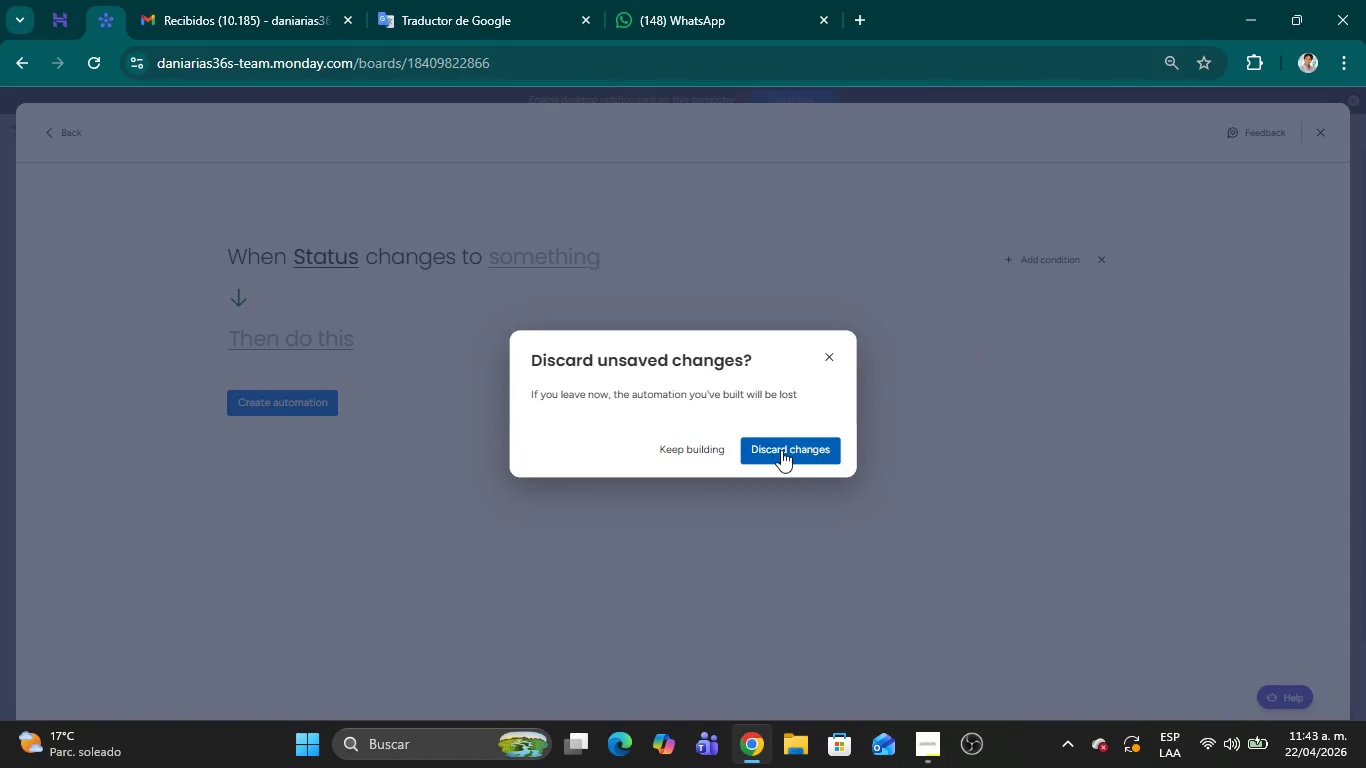 
left_click([781, 450])
 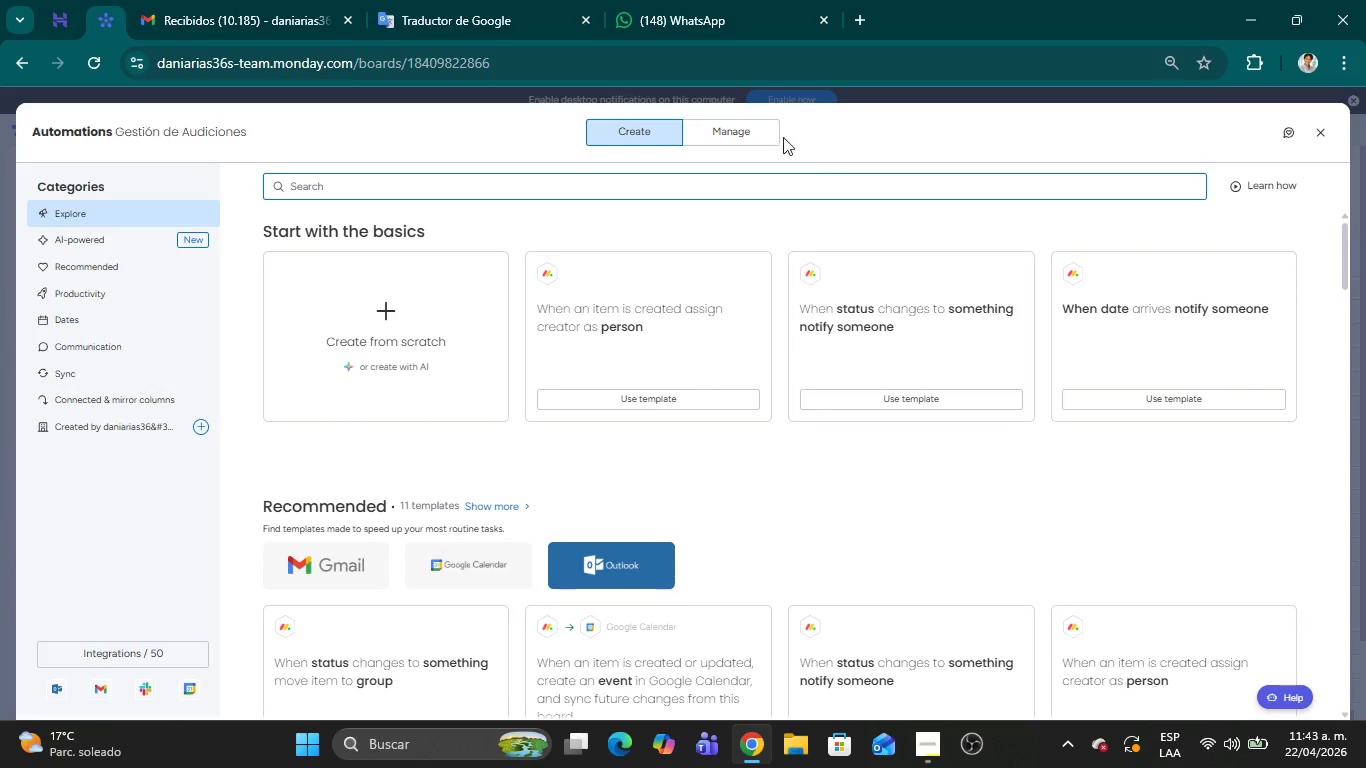 
wait(5.03)
 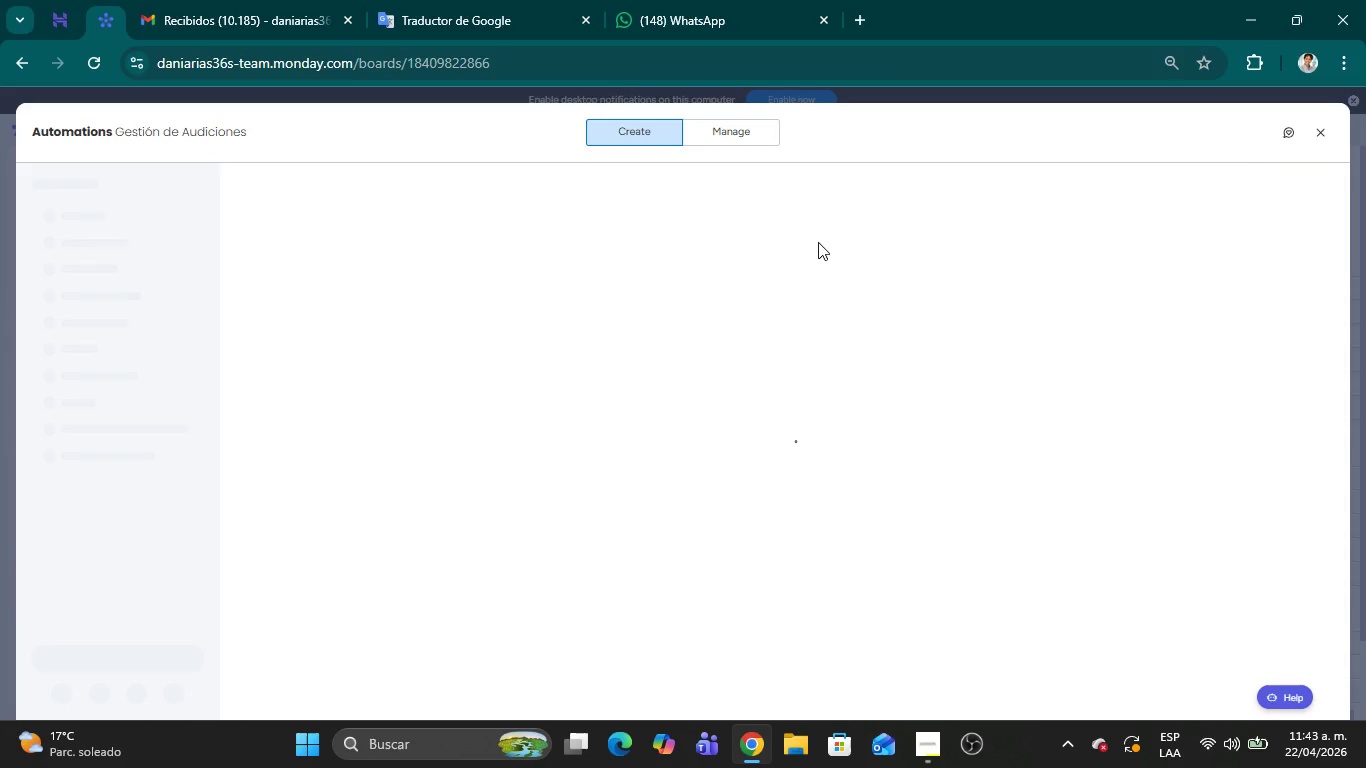 
left_click([1326, 133])
 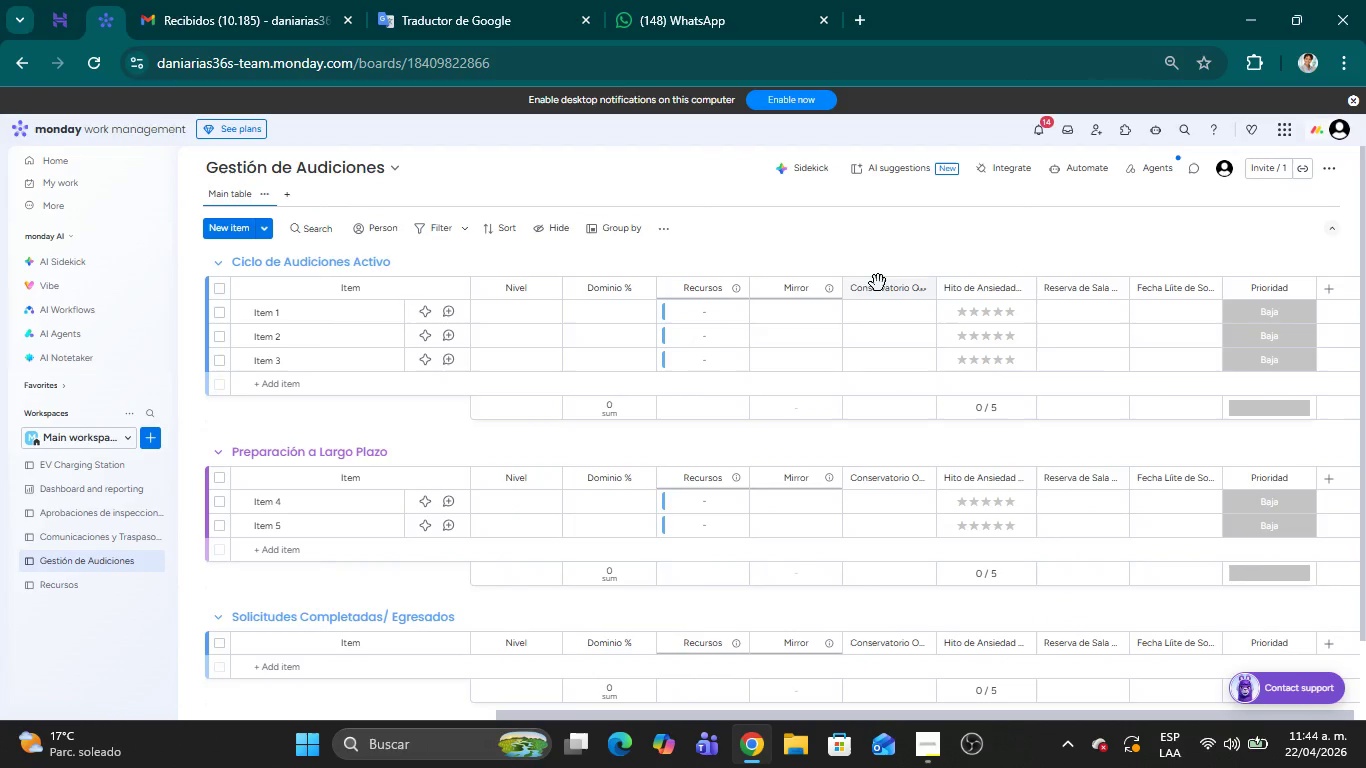 
left_click([797, 298])
 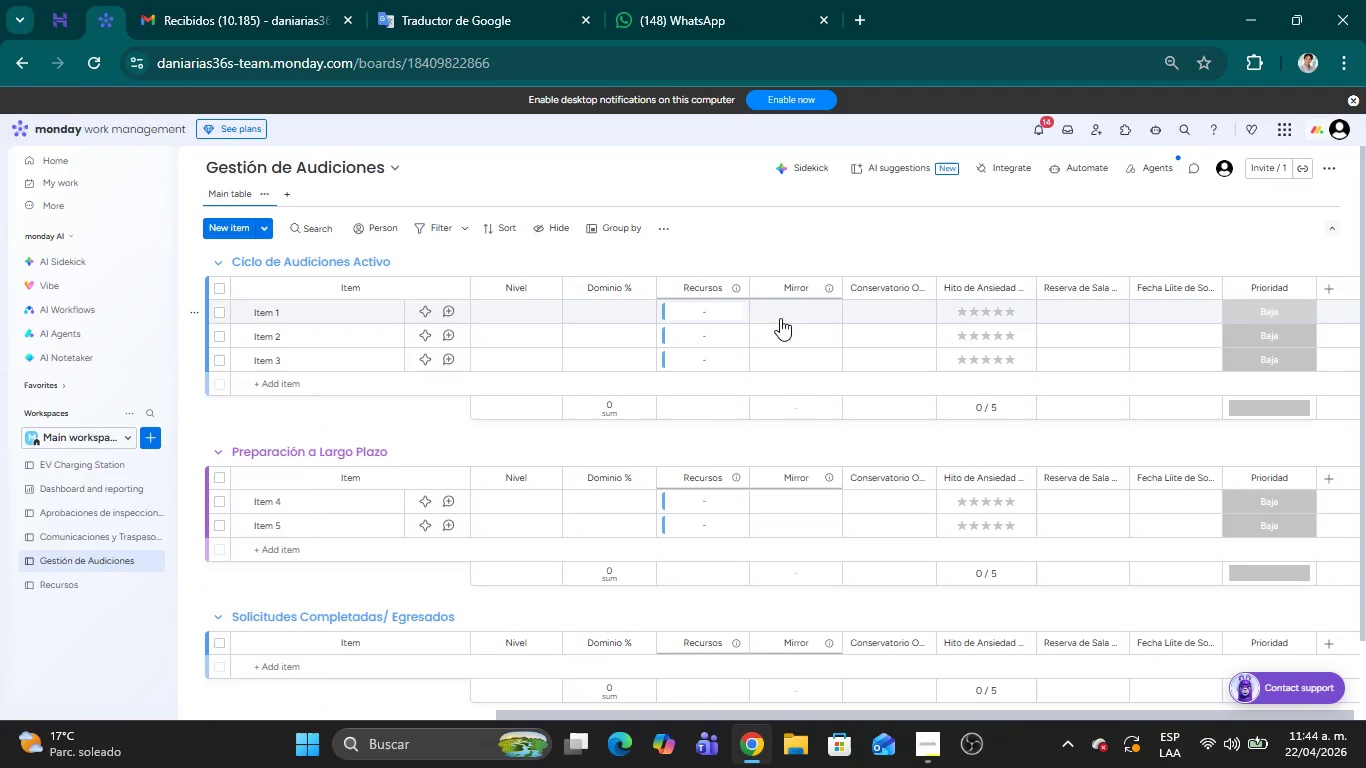 
left_click([786, 311])
 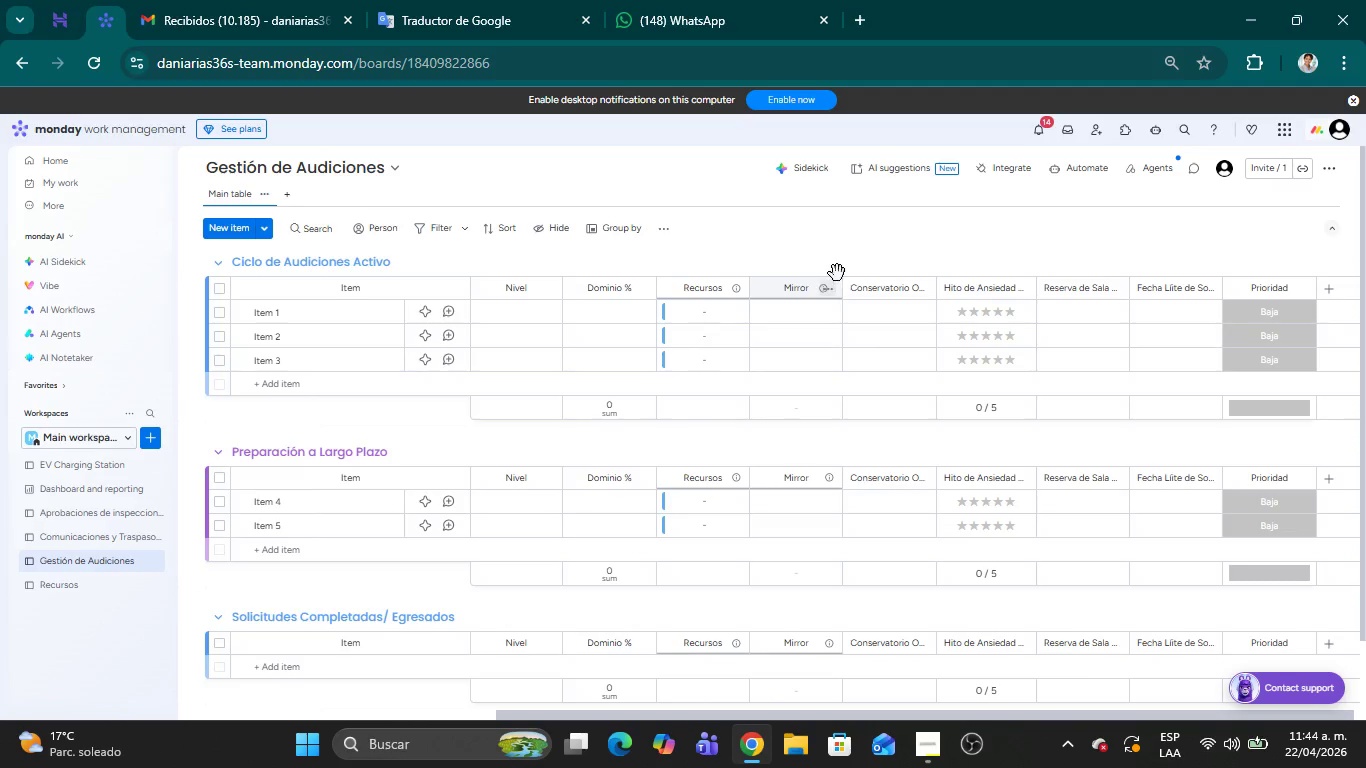 
left_click([853, 255])
 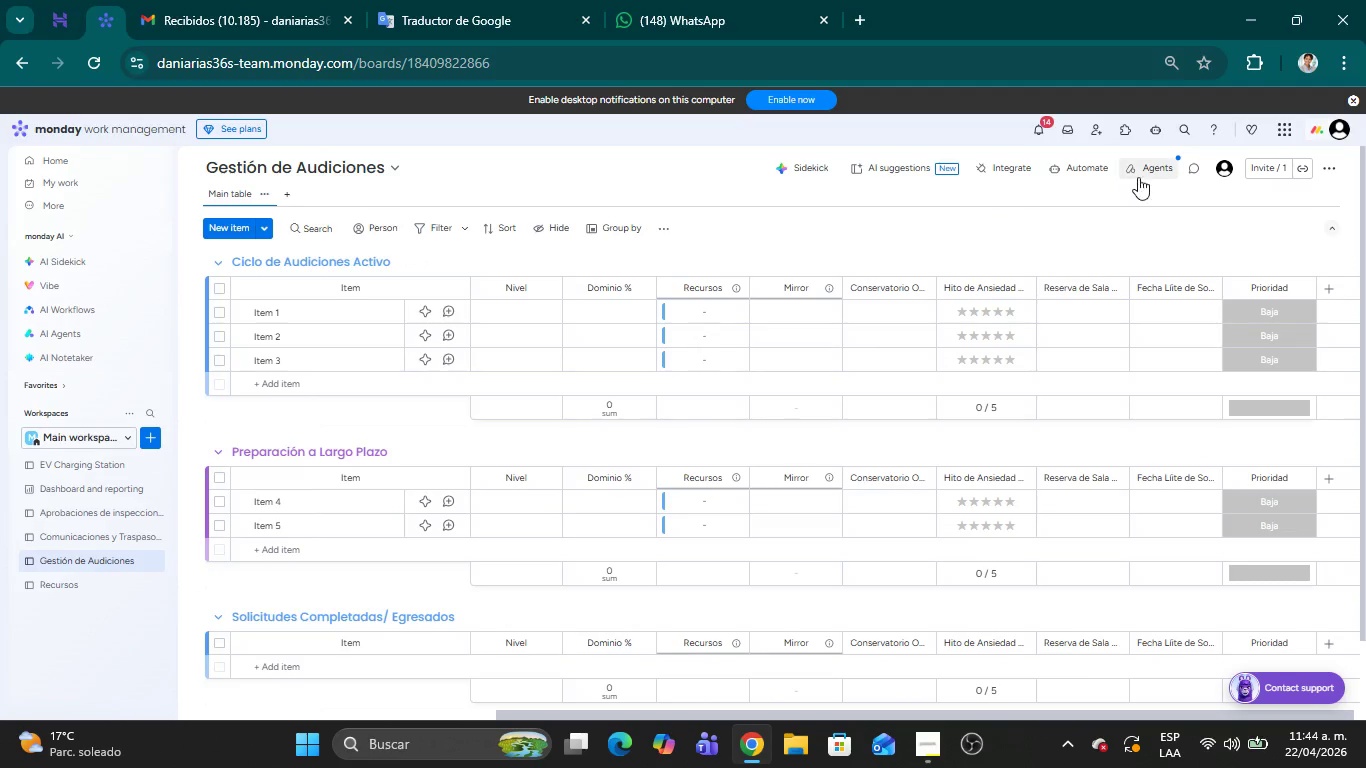 
left_click([1078, 172])
 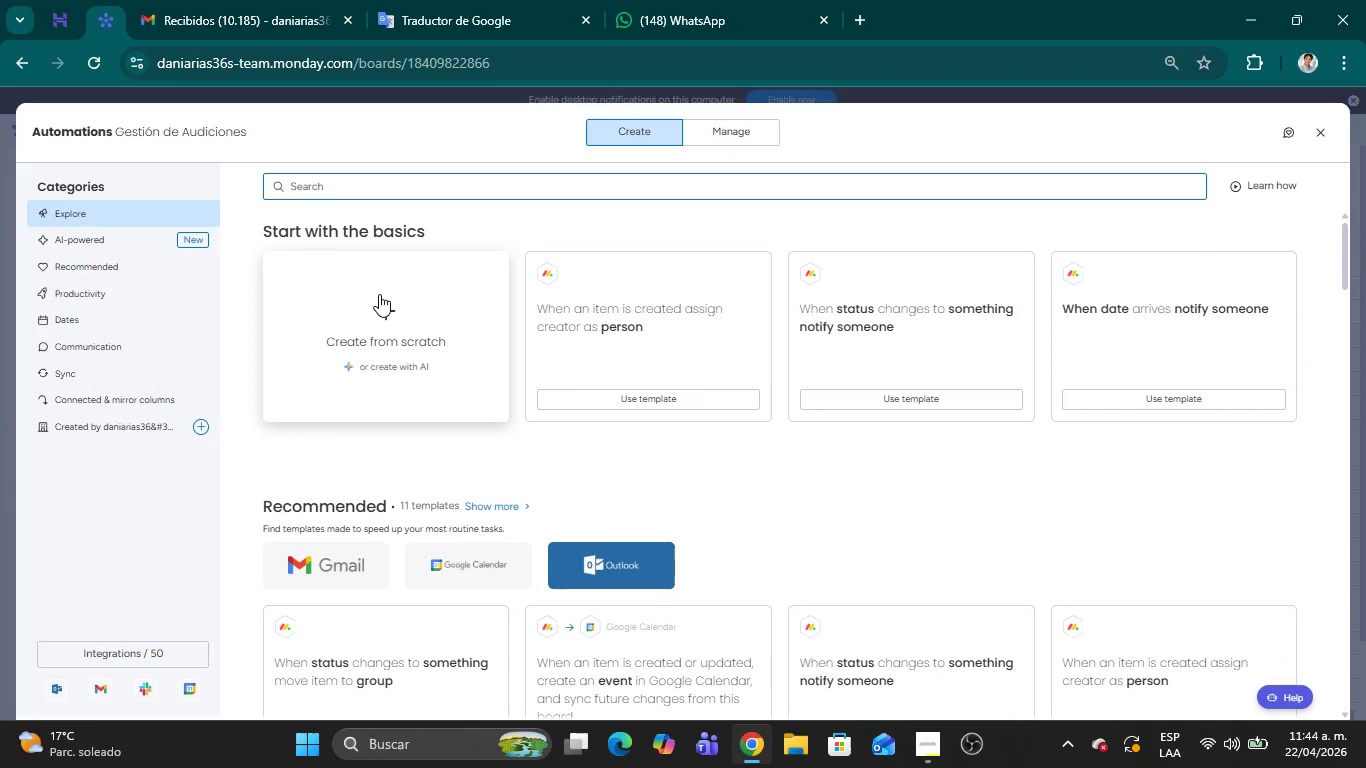 
wait(8.72)
 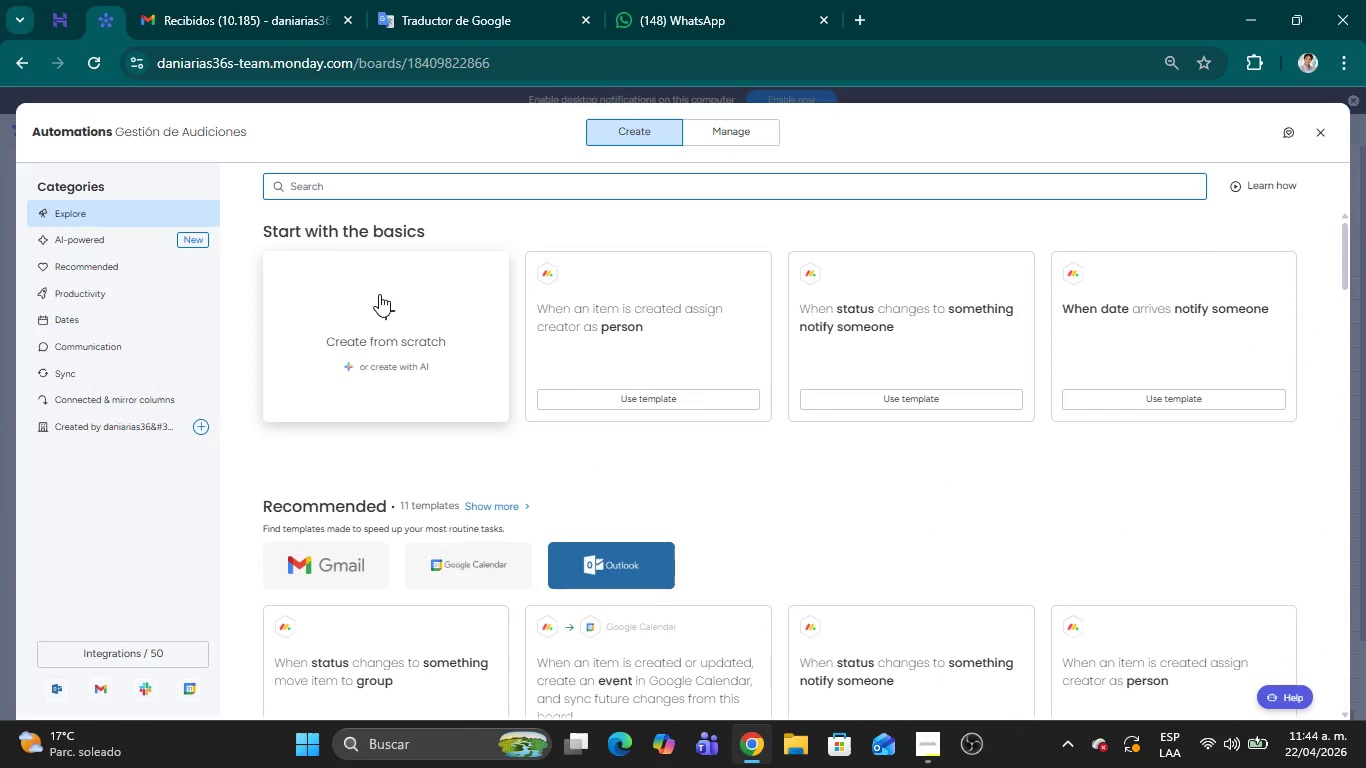 
left_click([379, 294])
 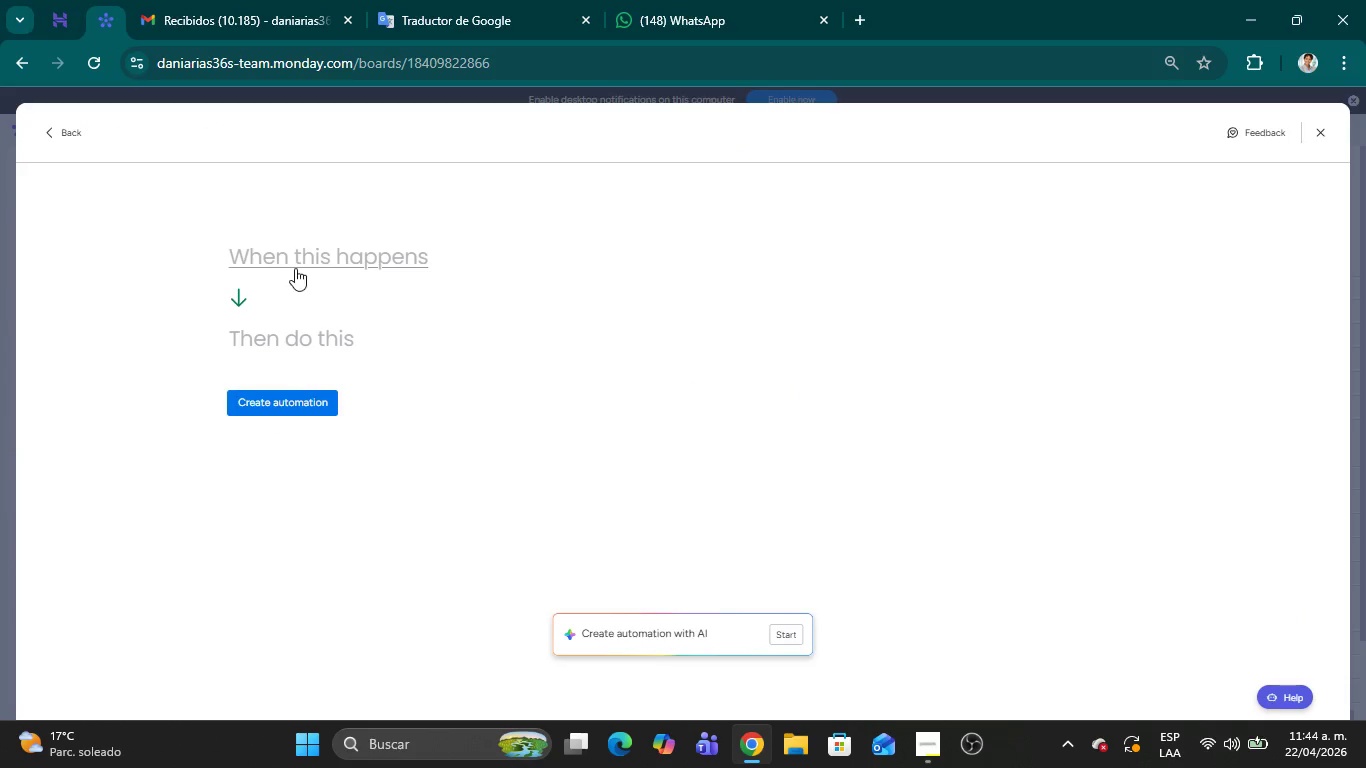 
left_click([287, 252])
 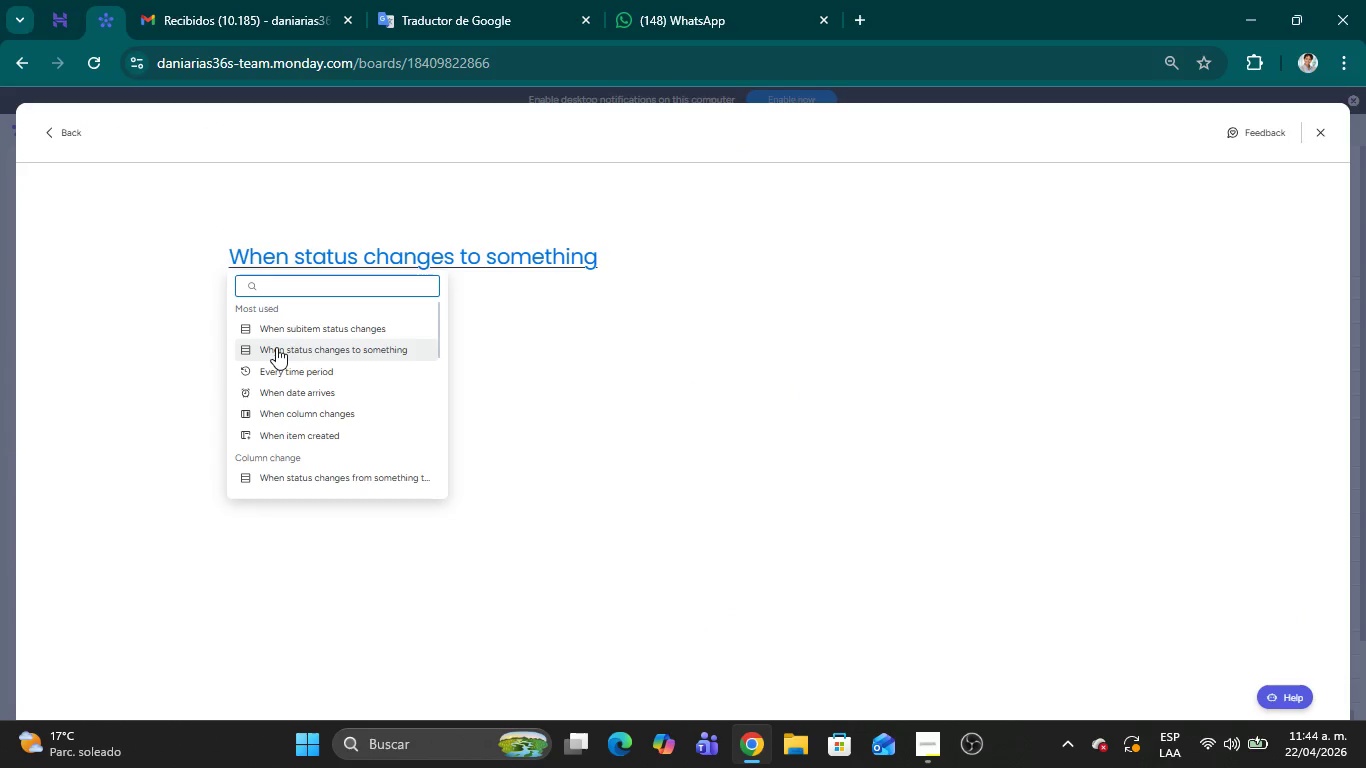 
wait(6.69)
 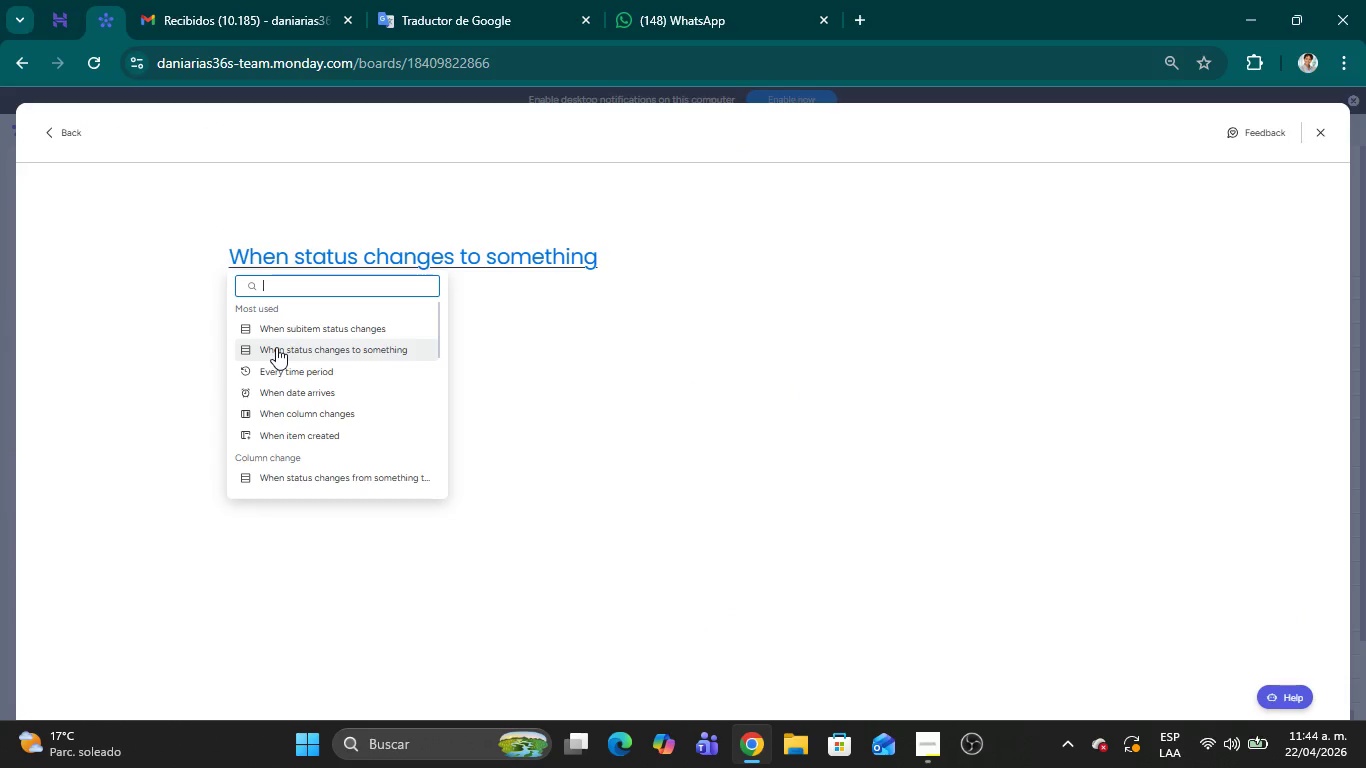 
left_click([278, 347])
 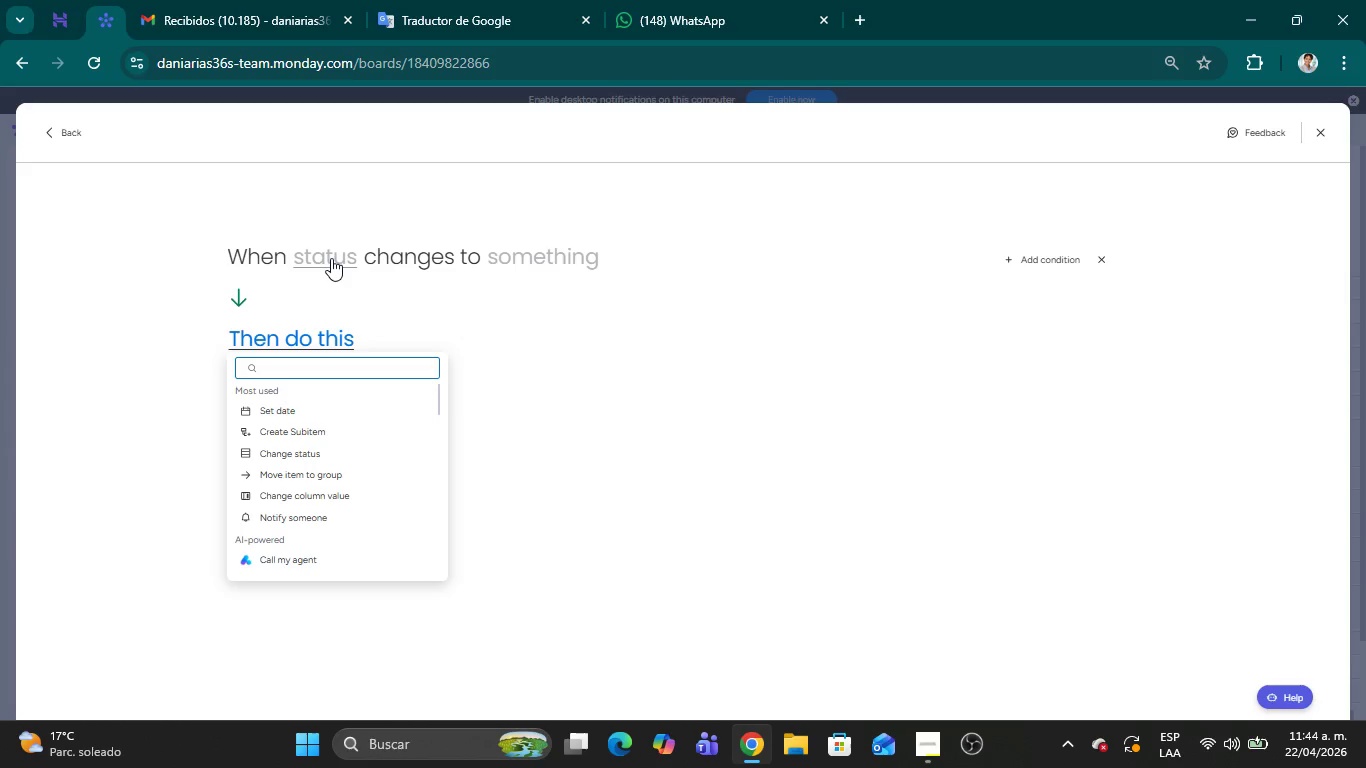 
left_click([331, 258])
 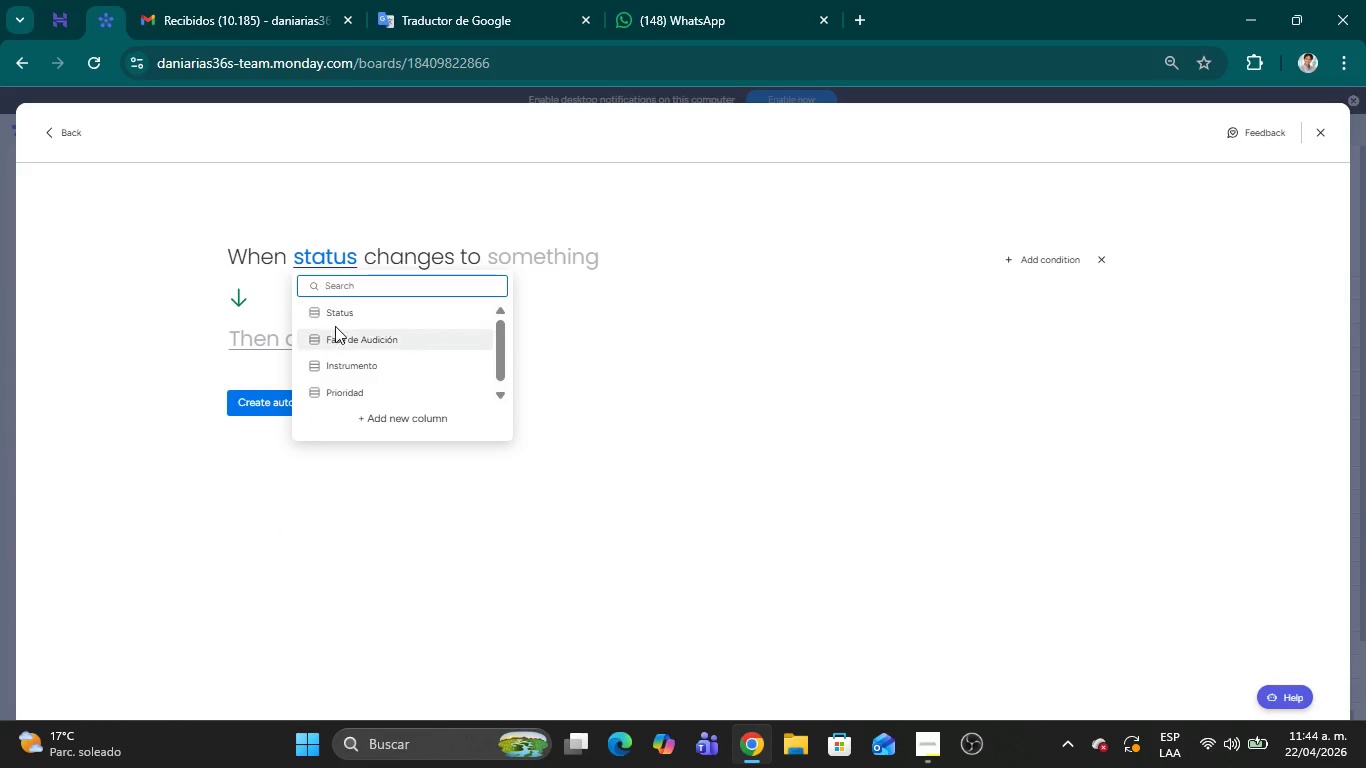 
wait(5.66)
 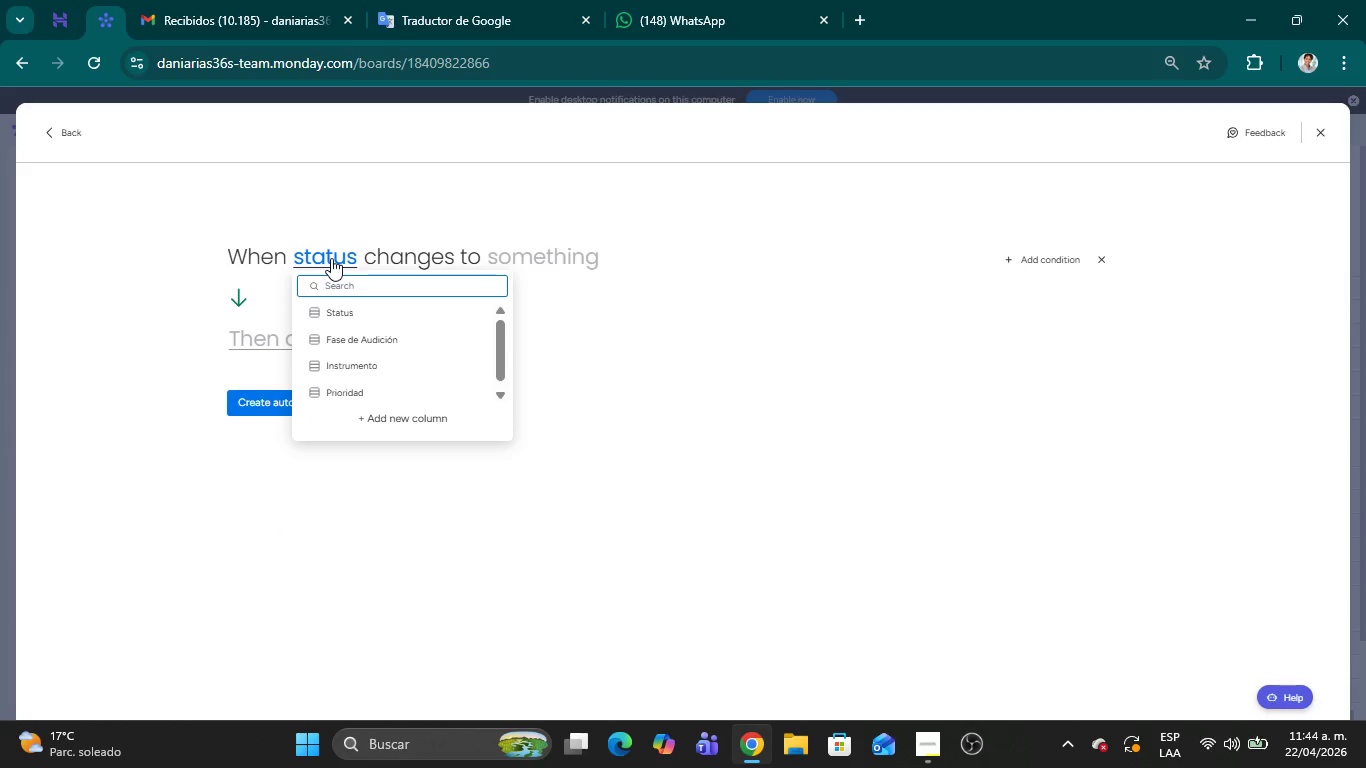 
left_click([335, 316])
 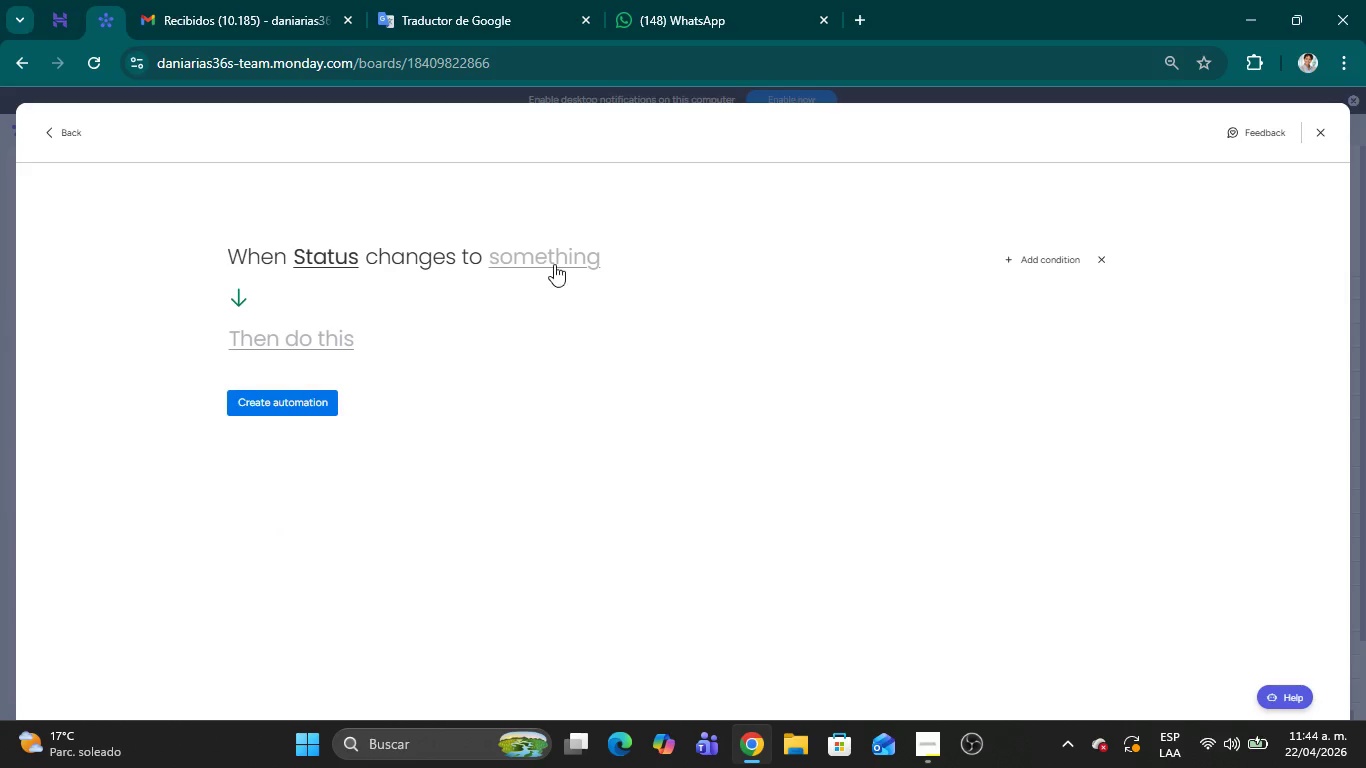 
left_click([550, 260])
 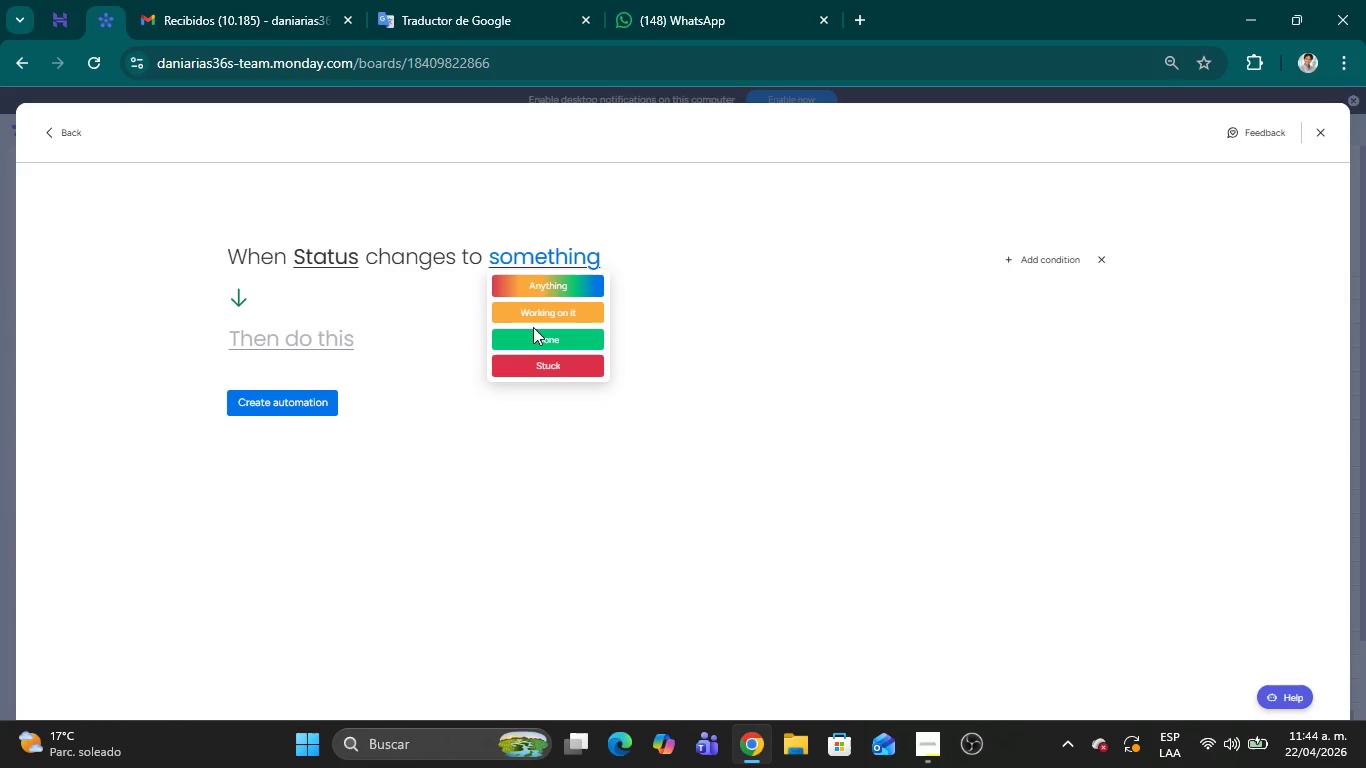 
wait(7.42)
 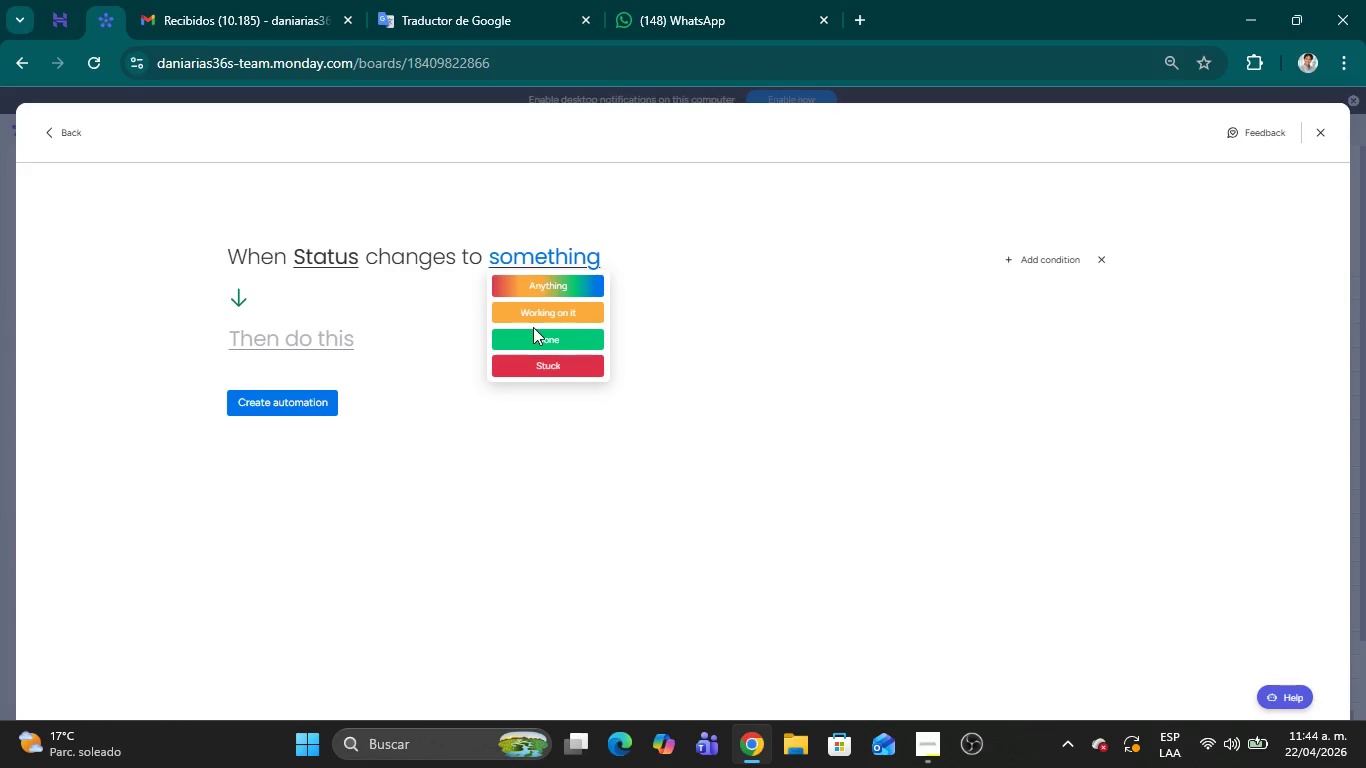 
left_click([335, 255])
 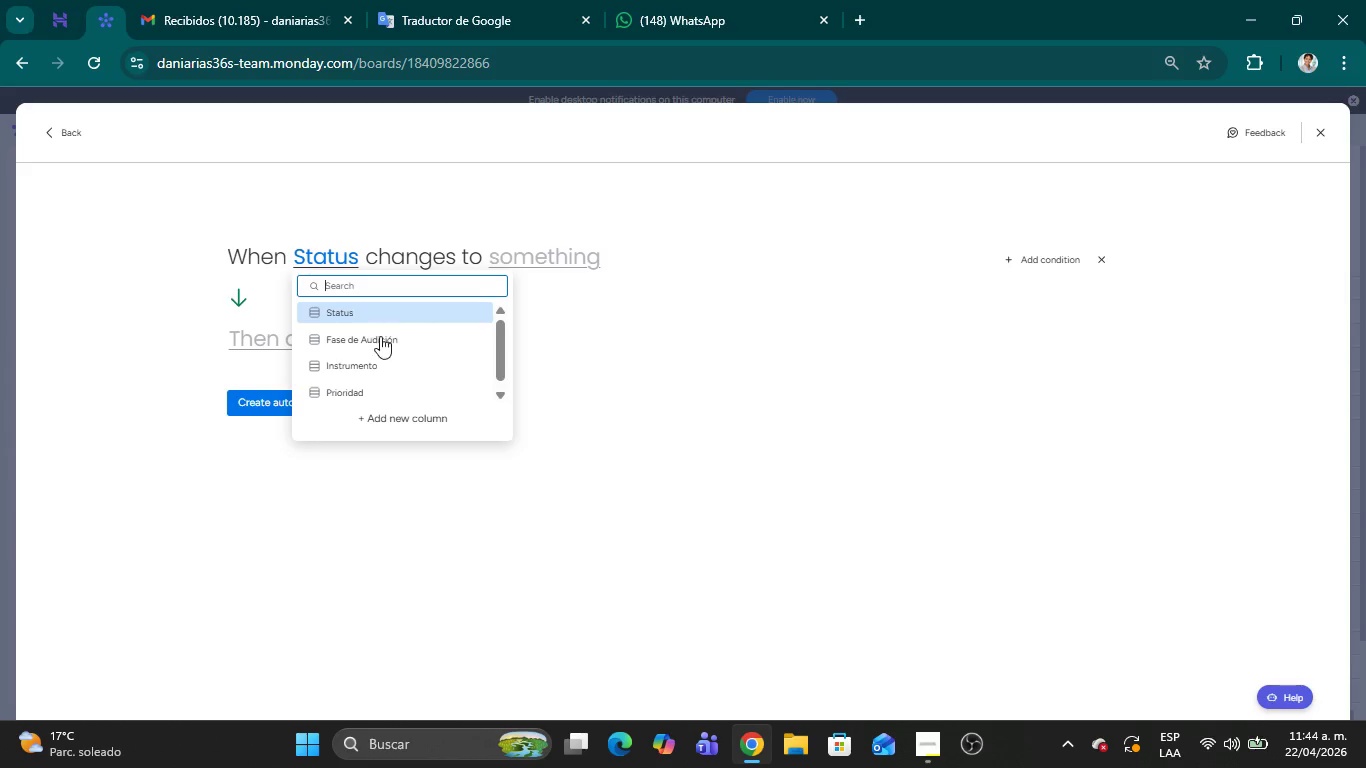 
scroll: coordinate [393, 341], scroll_direction: down, amount: 3.0
 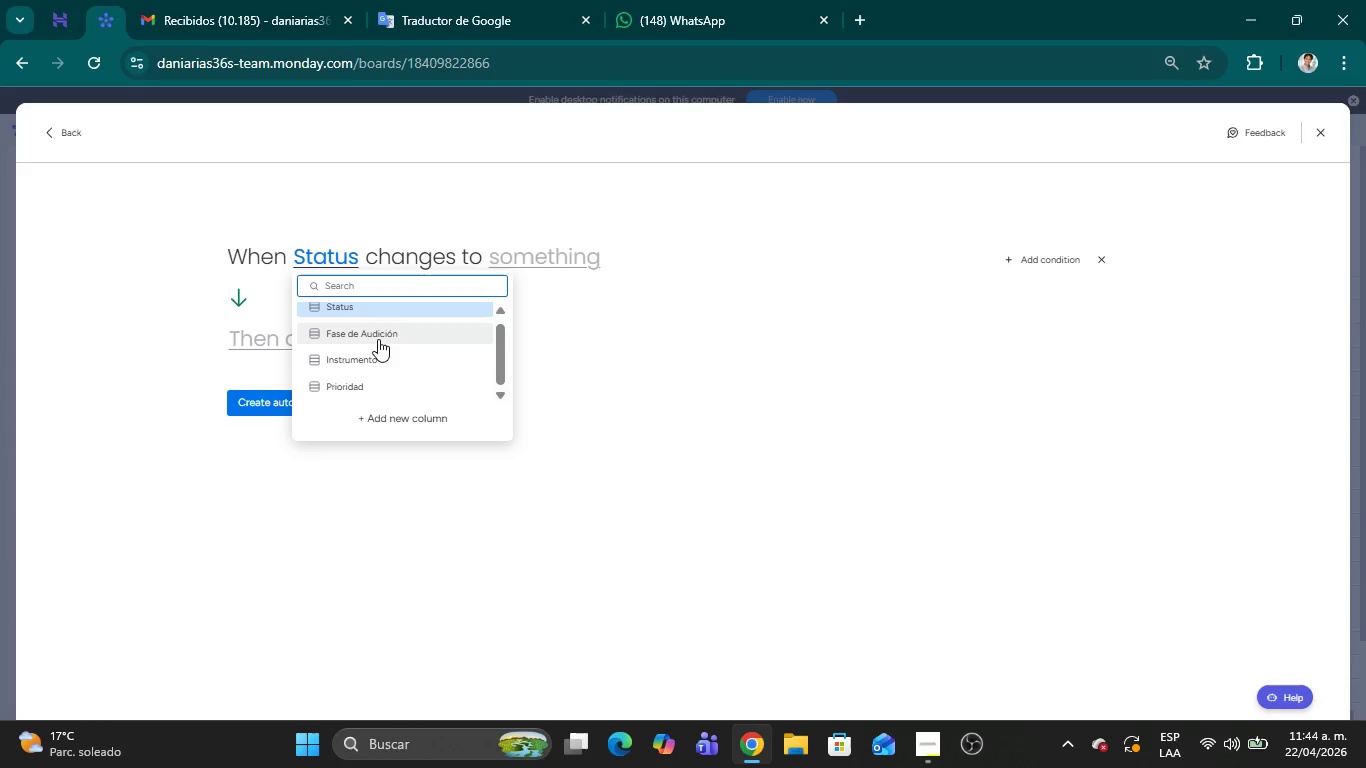 
wait(9.47)
 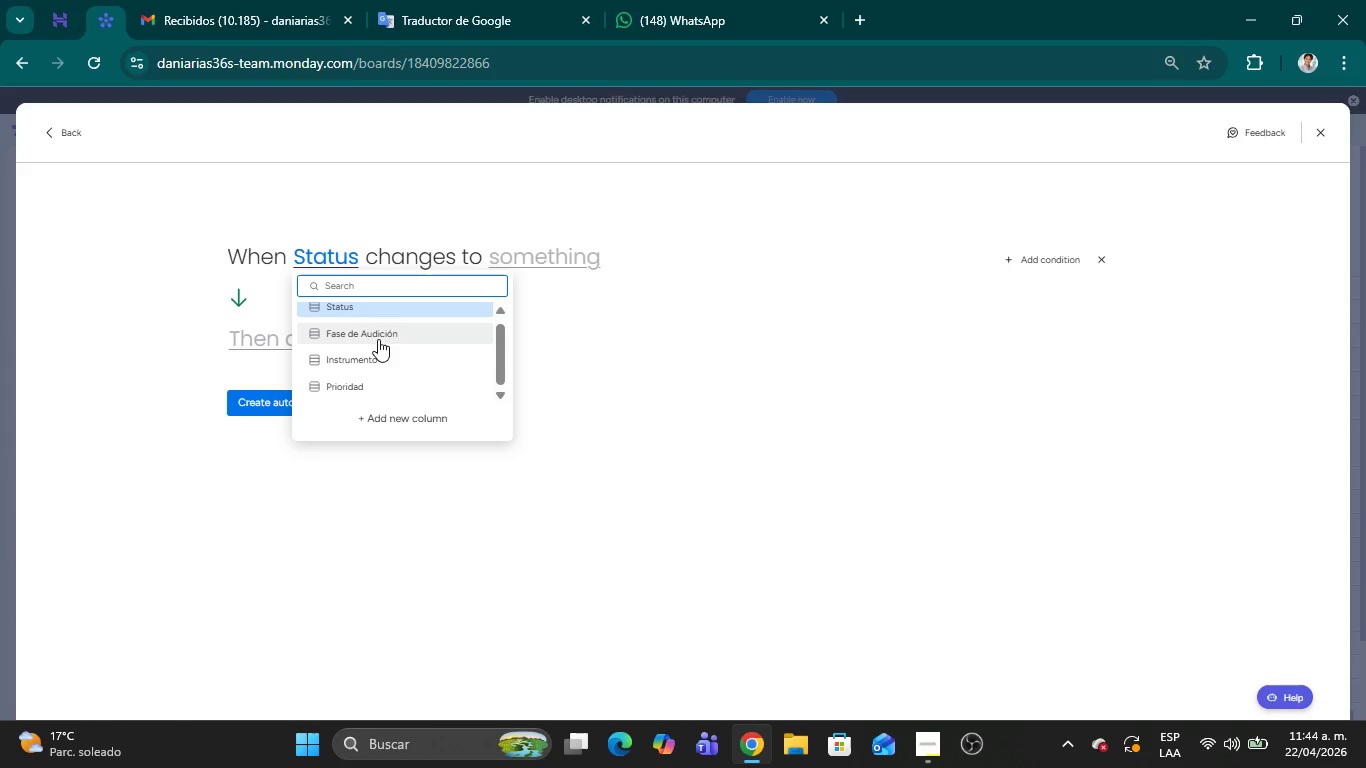 
left_click([378, 339])
 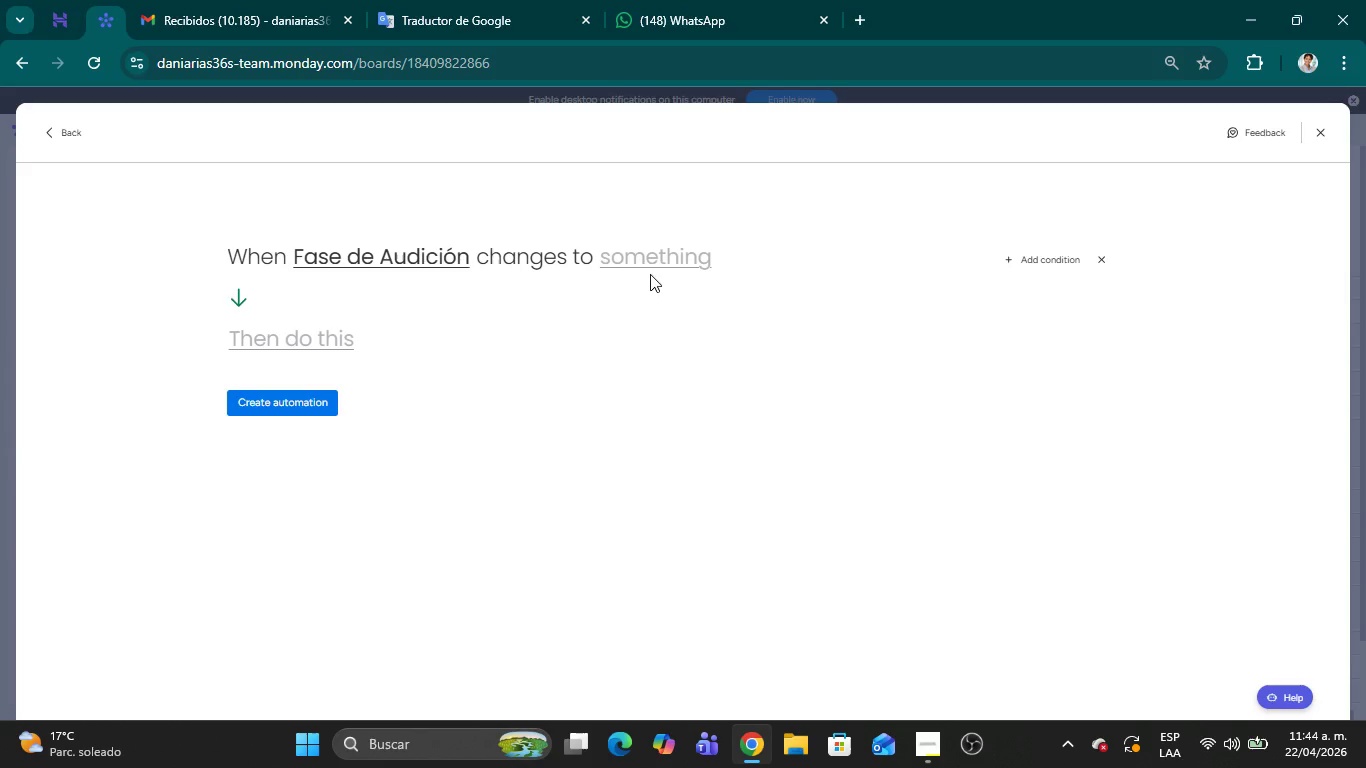 
left_click([647, 260])
 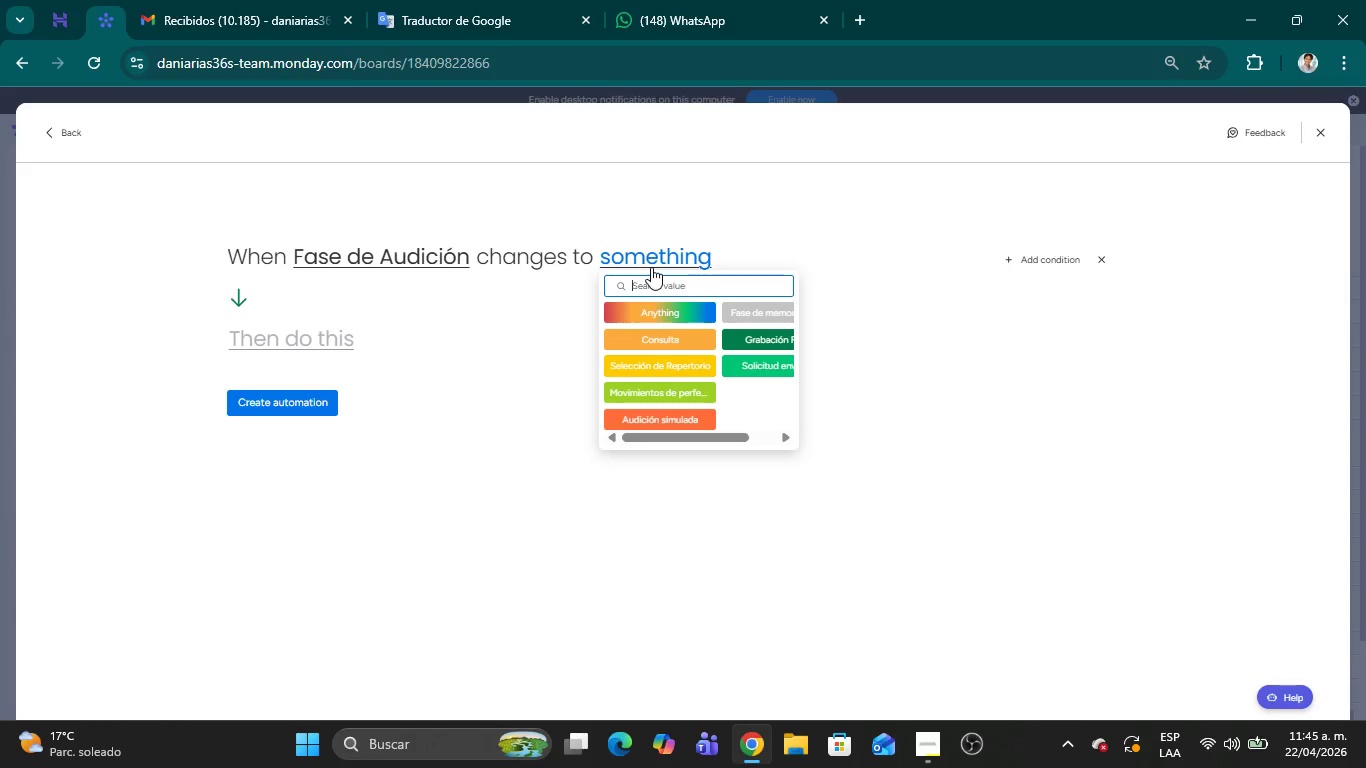 
wait(8.69)
 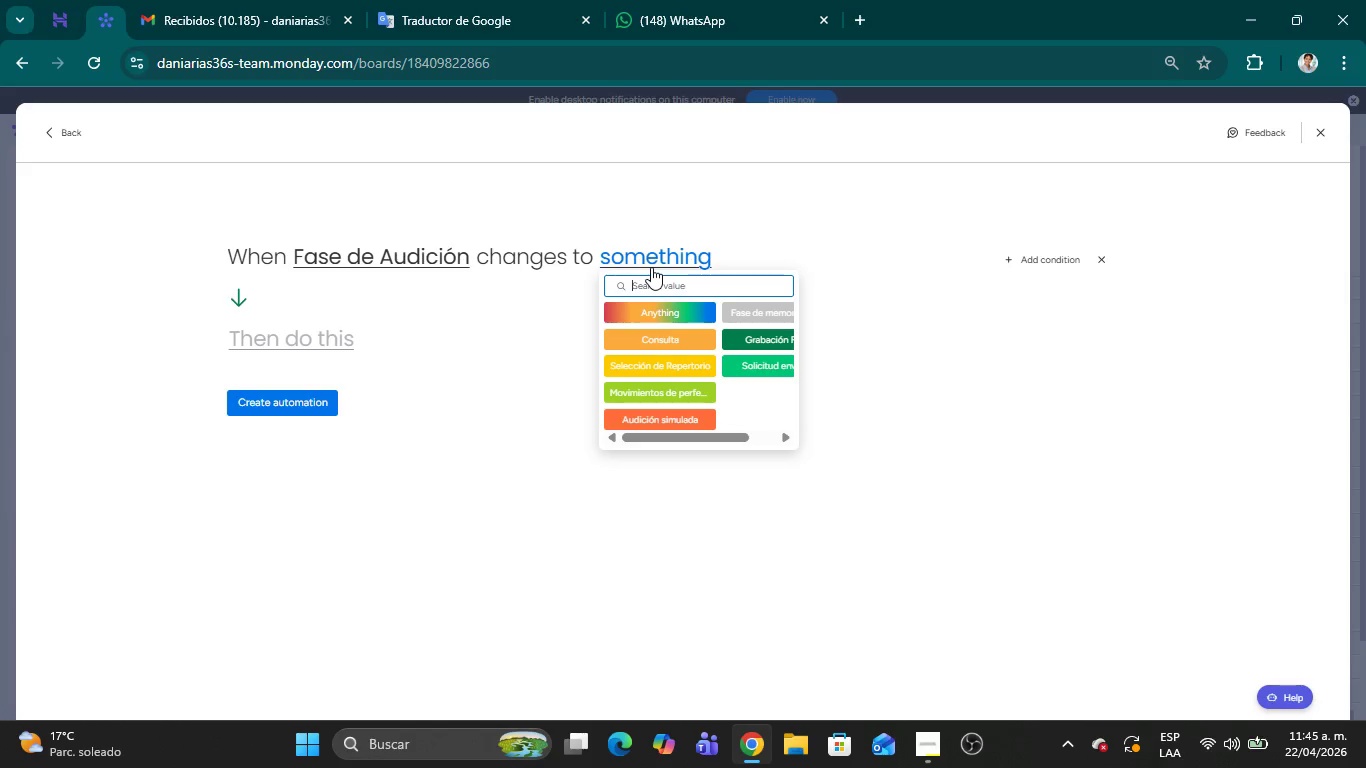 
left_click([653, 414])
 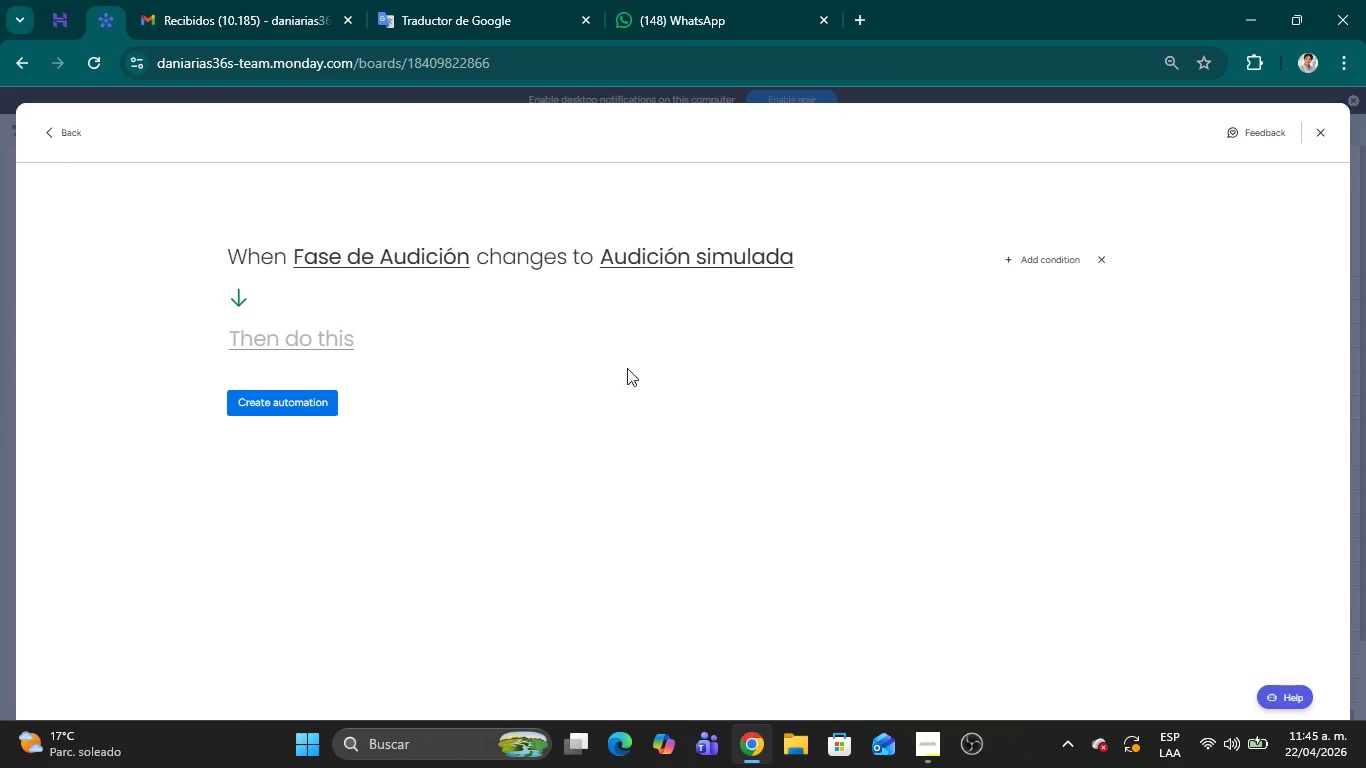 
wait(5.25)
 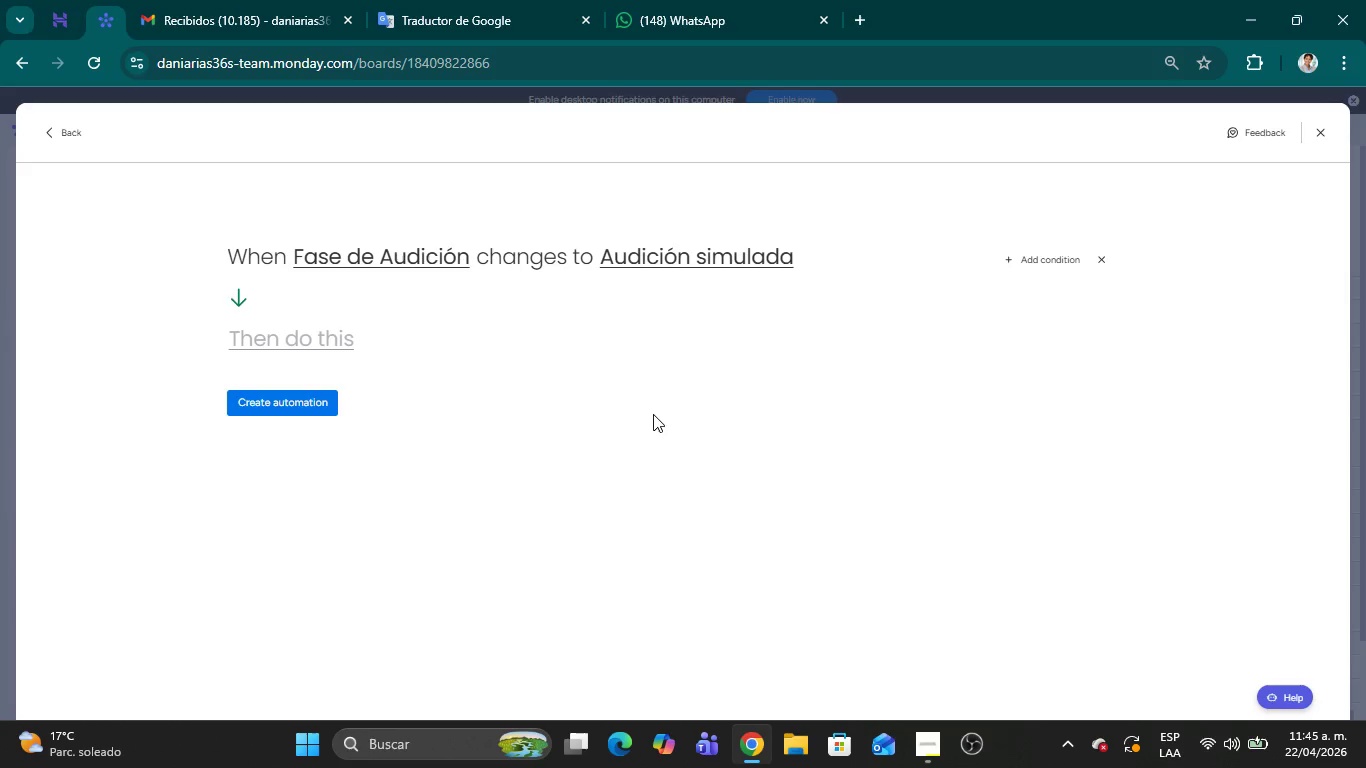 
left_click([266, 339])
 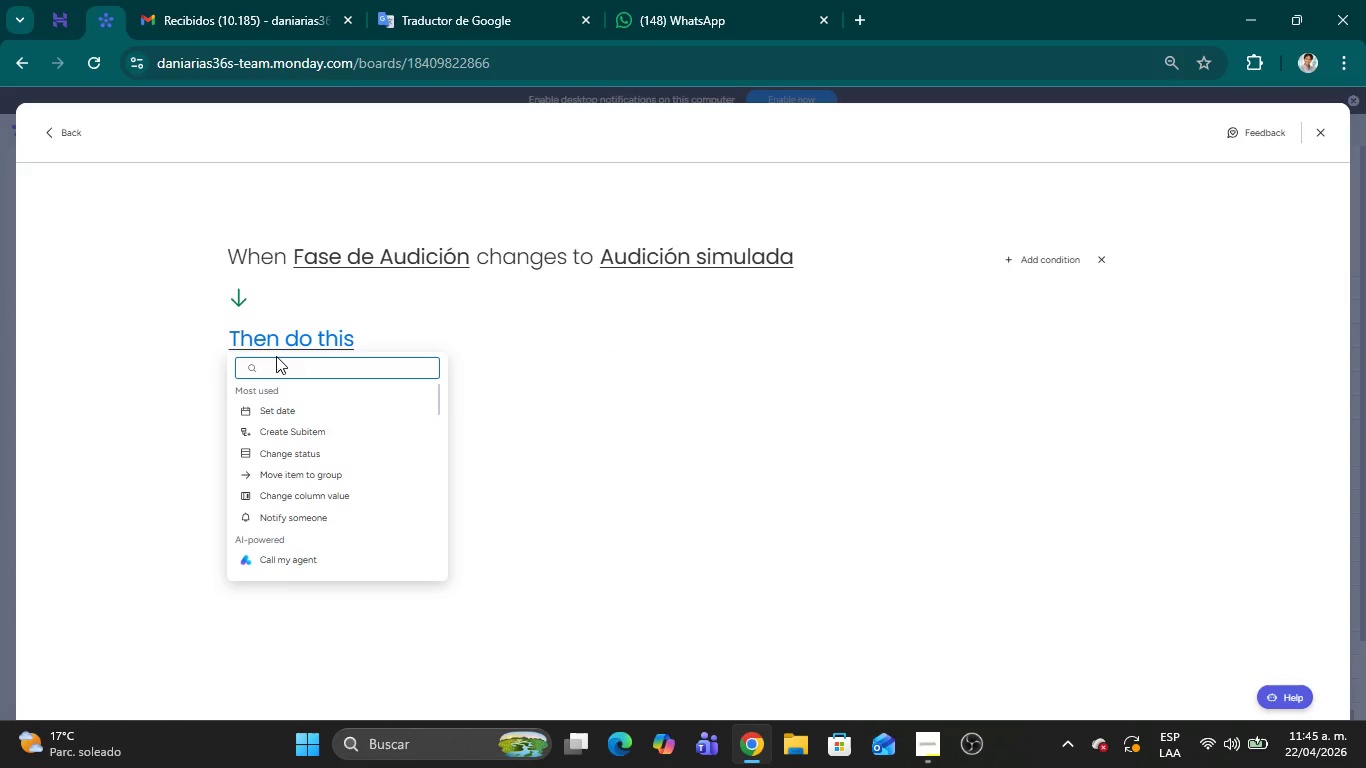 
wait(6.91)
 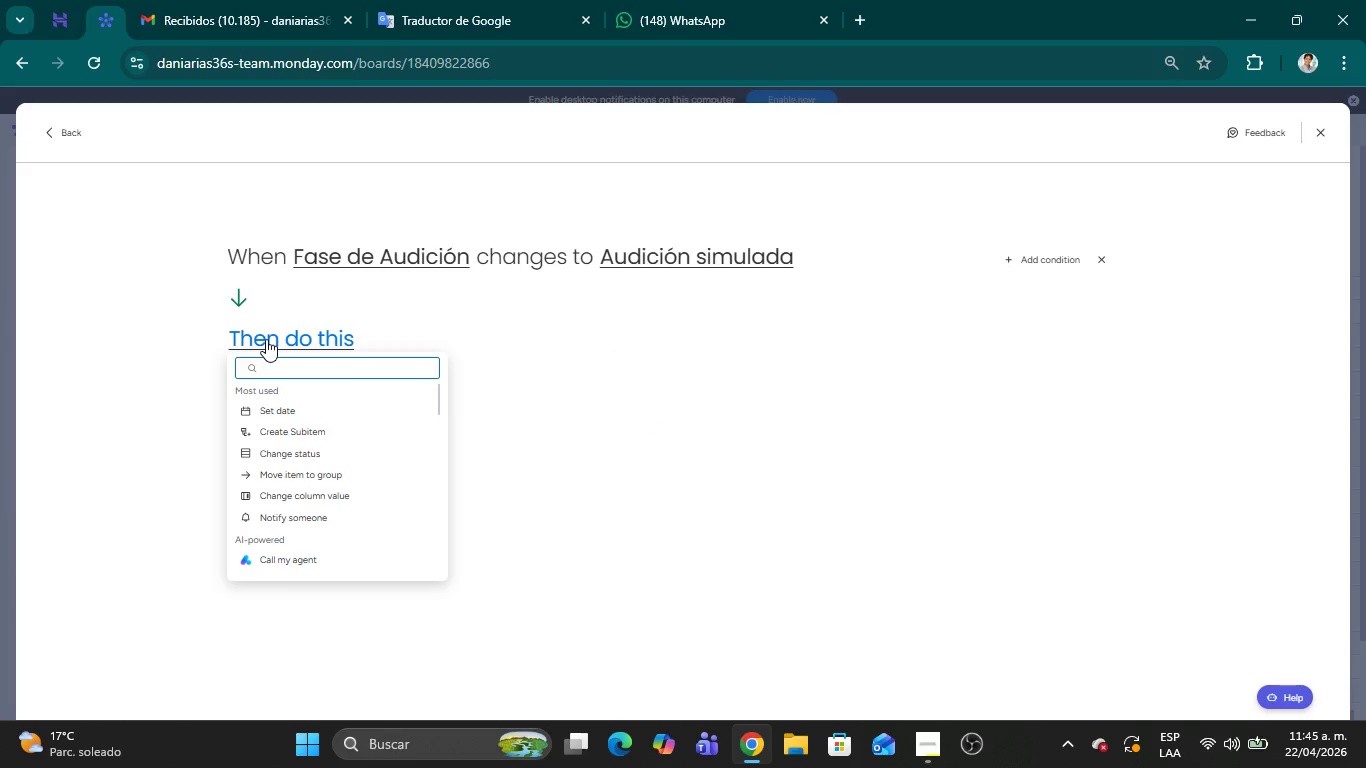 
scroll: coordinate [340, 493], scroll_direction: down, amount: 10.0
 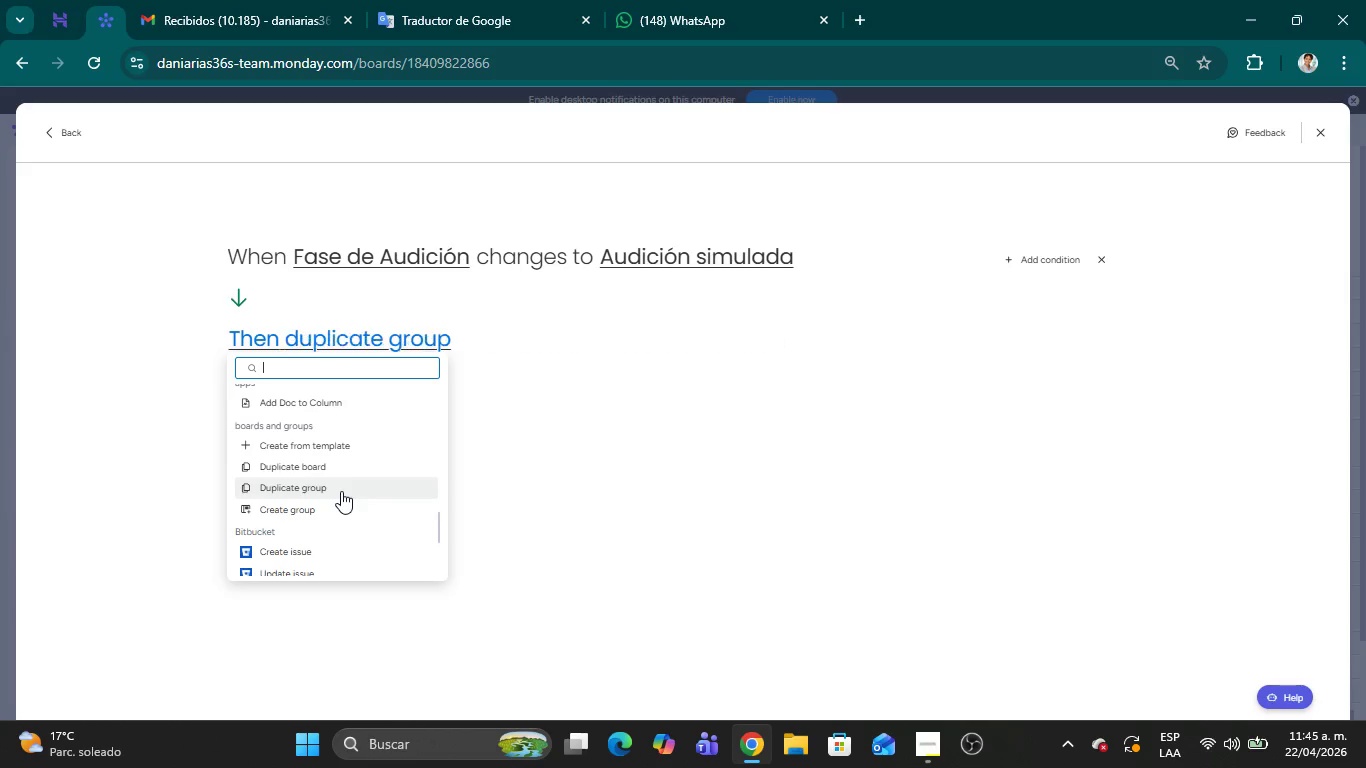 
scroll: coordinate [324, 439], scroll_direction: up, amount: 5.0
 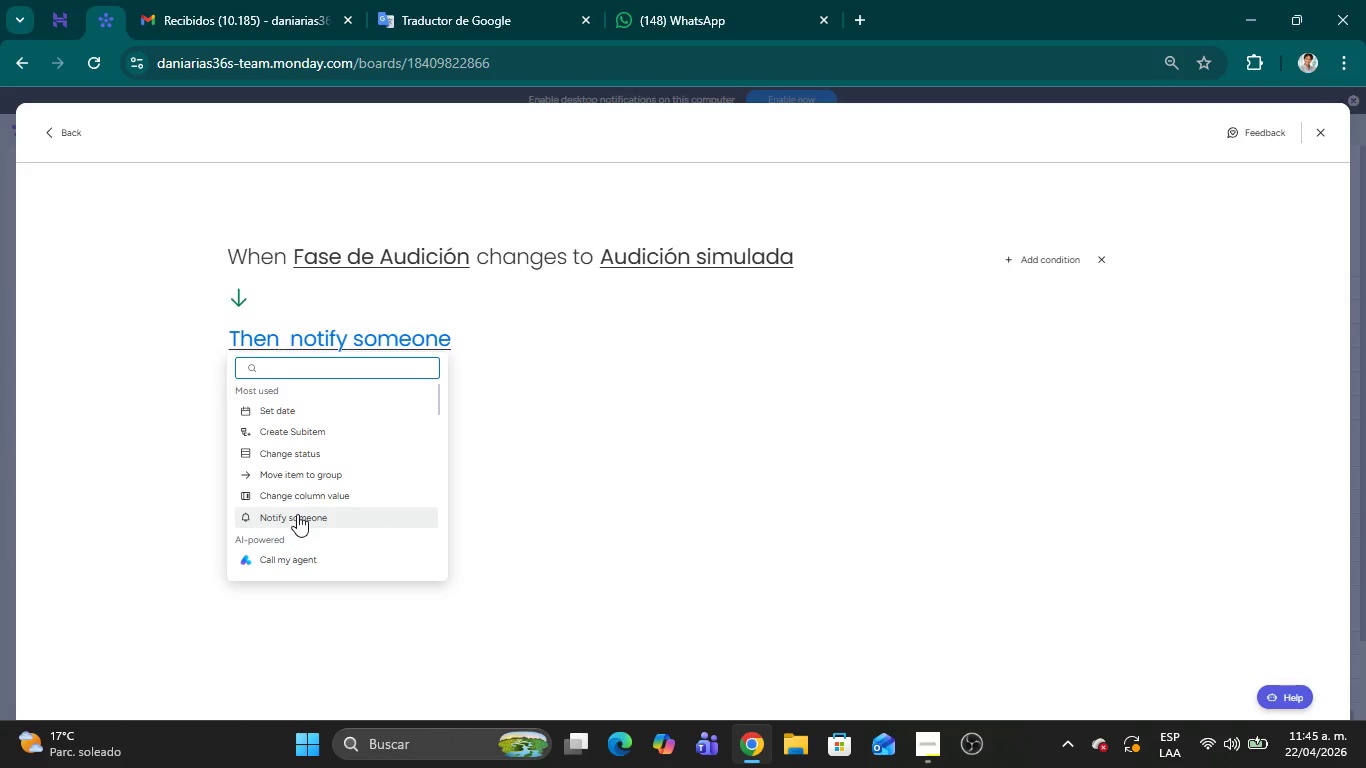 
left_click([297, 514])
 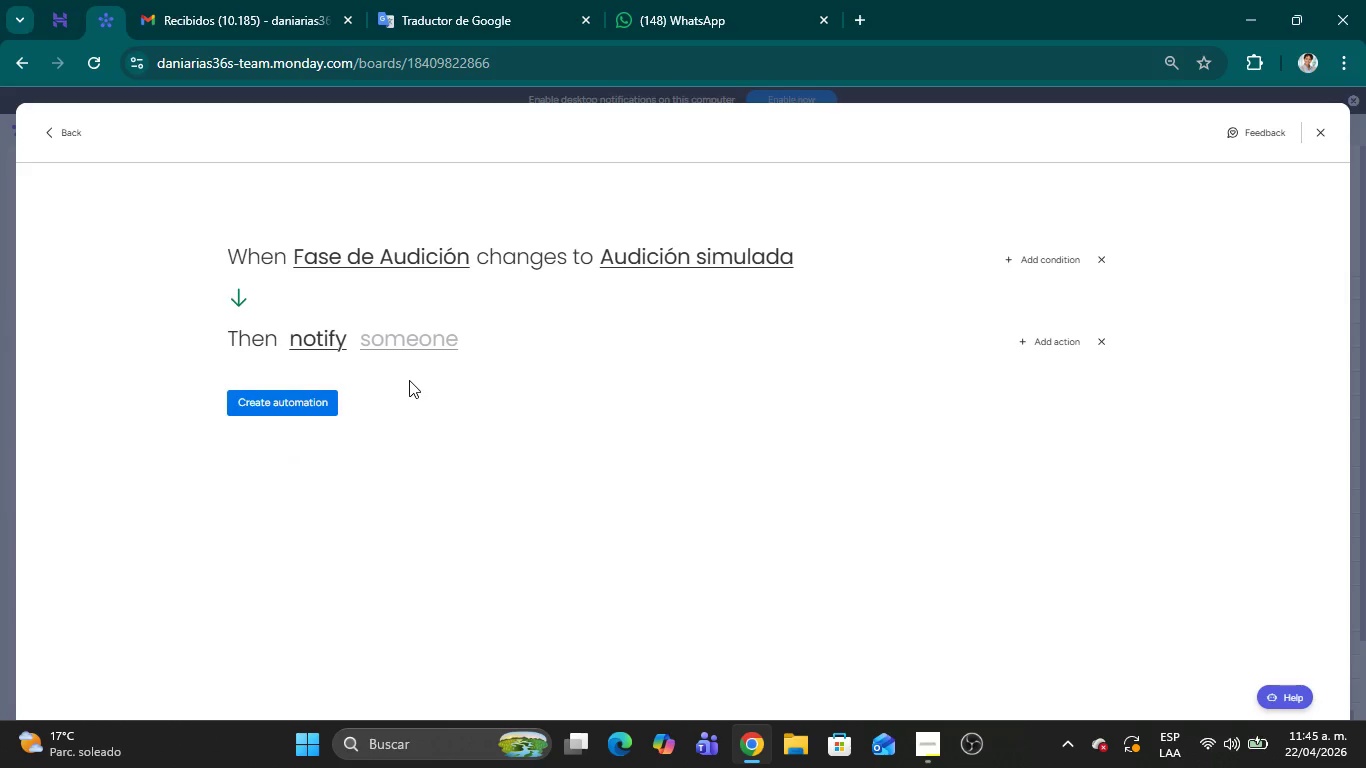 
wait(5.67)
 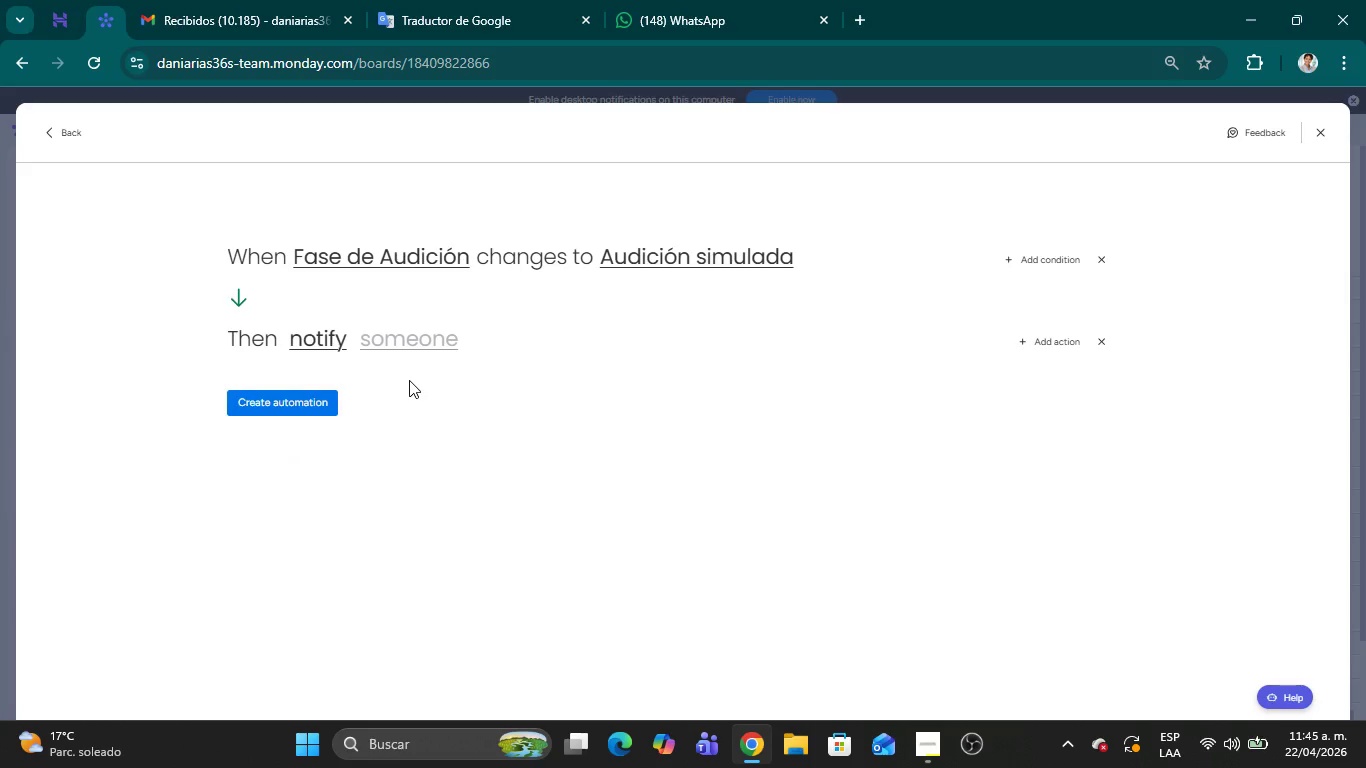 
left_click([418, 344])
 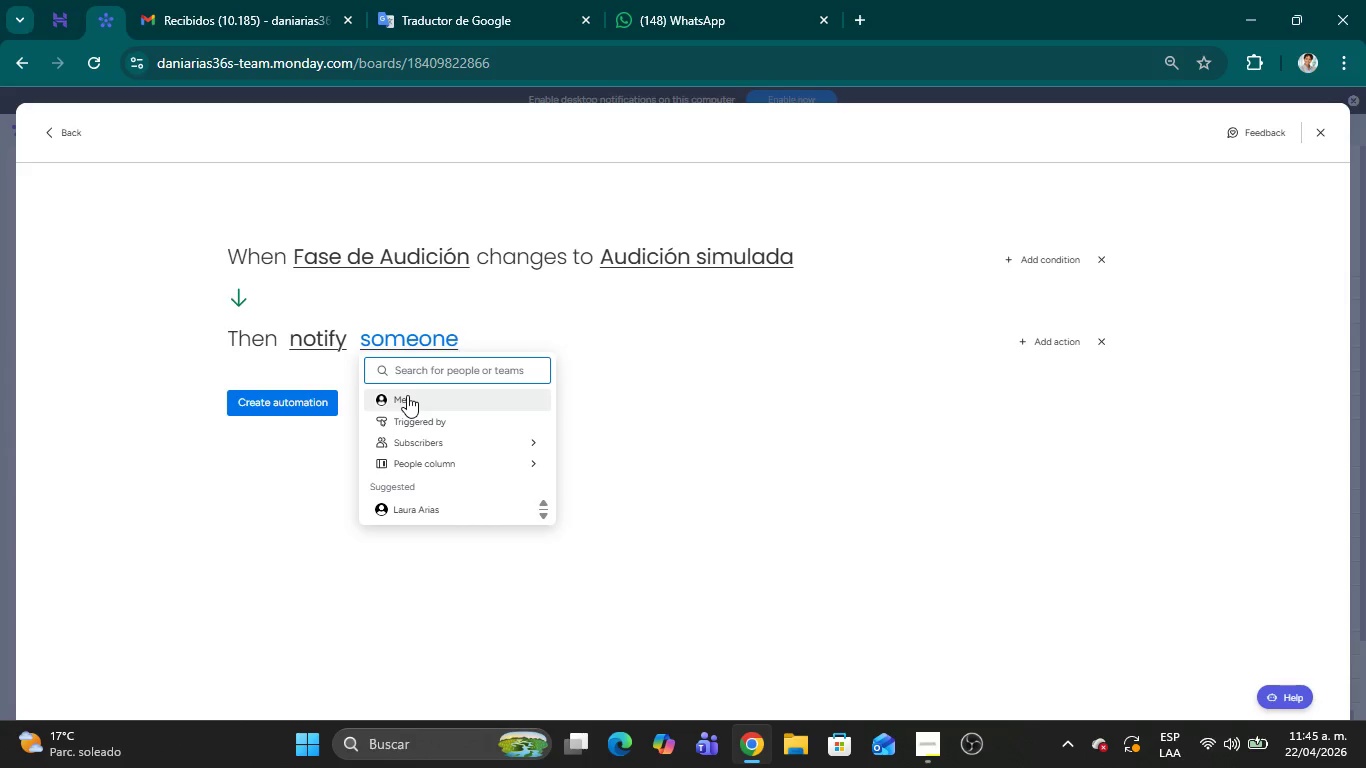 
wait(5.73)
 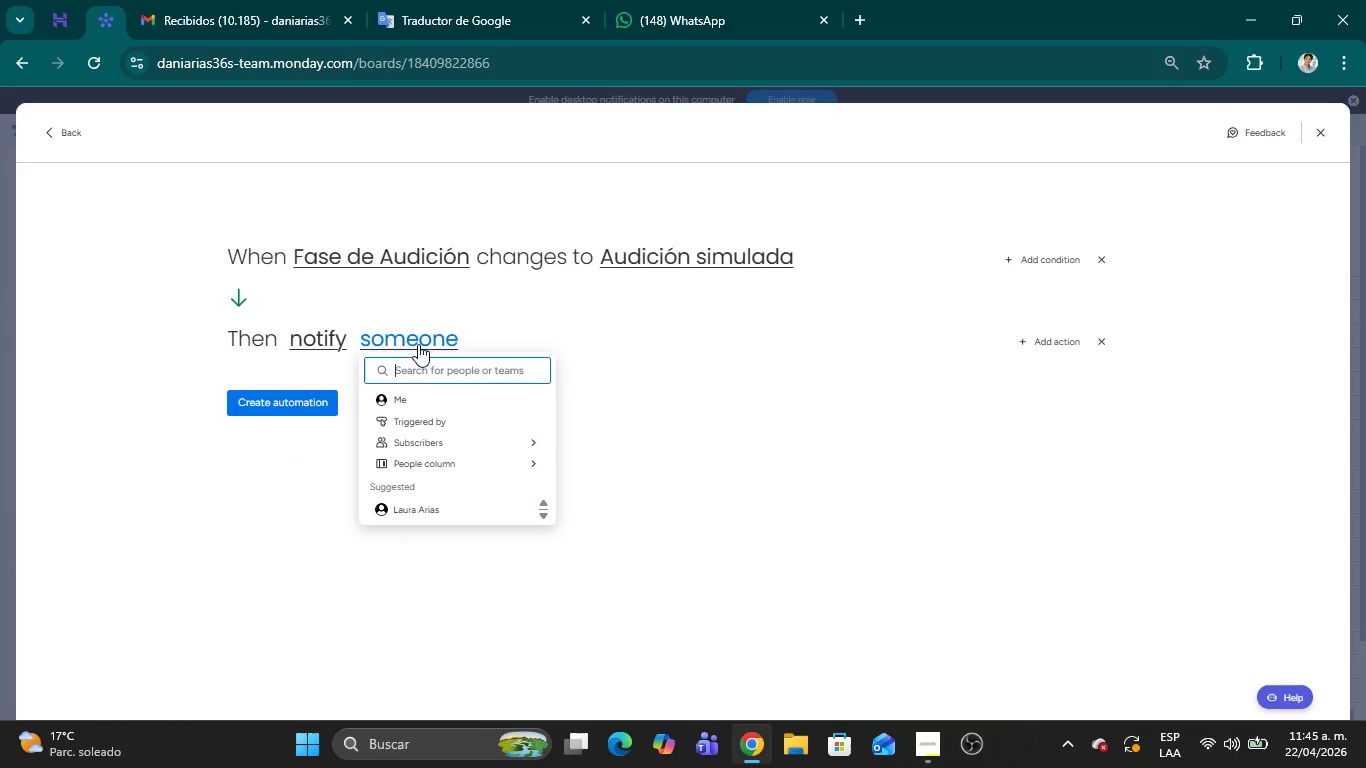 
left_click([407, 395])
 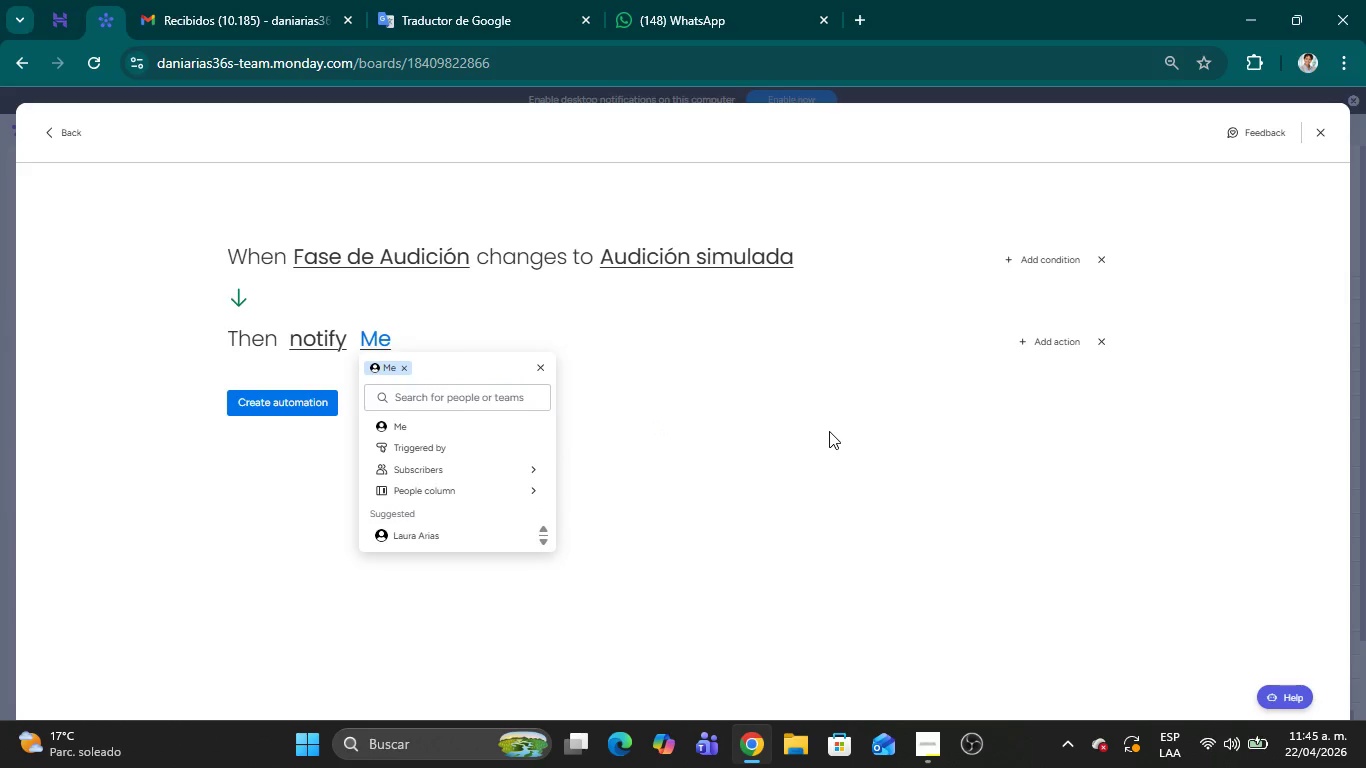 
left_click([829, 431])
 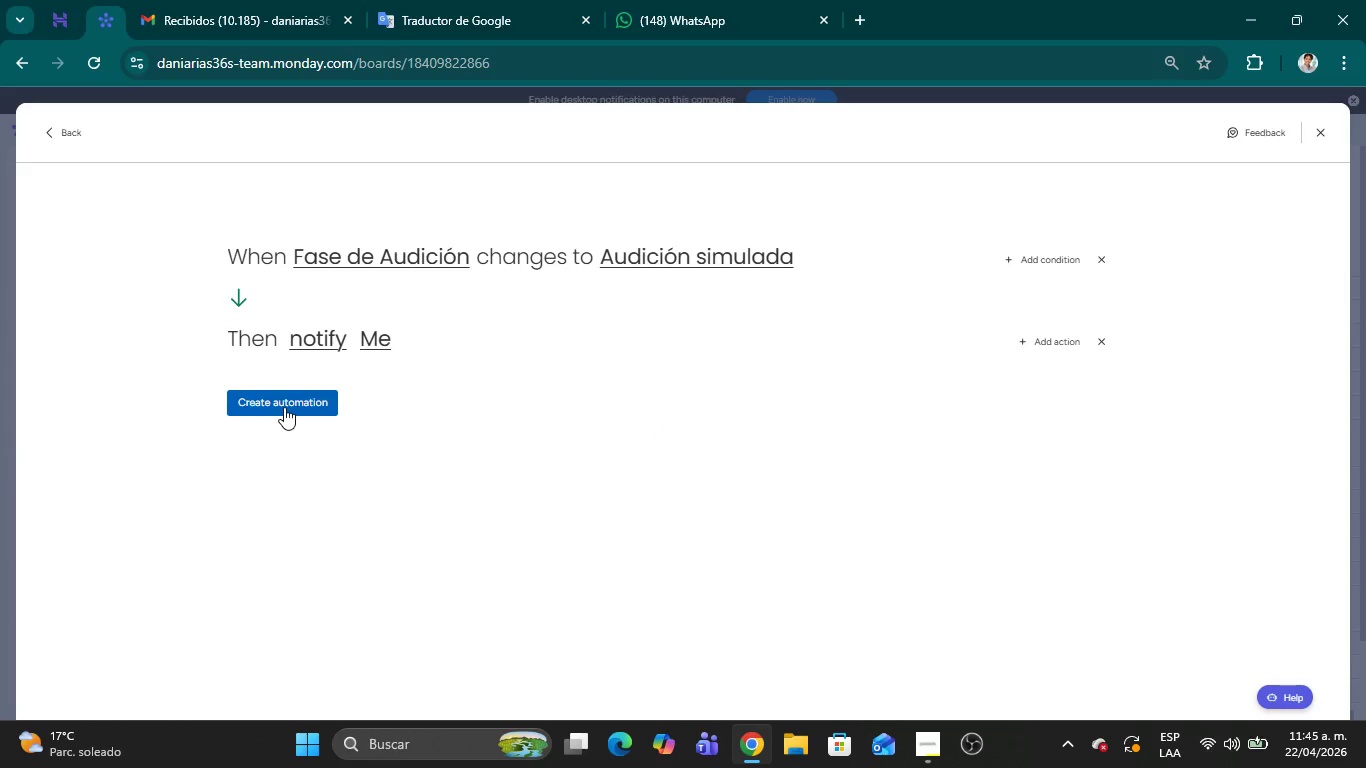 
left_click([284, 407])
 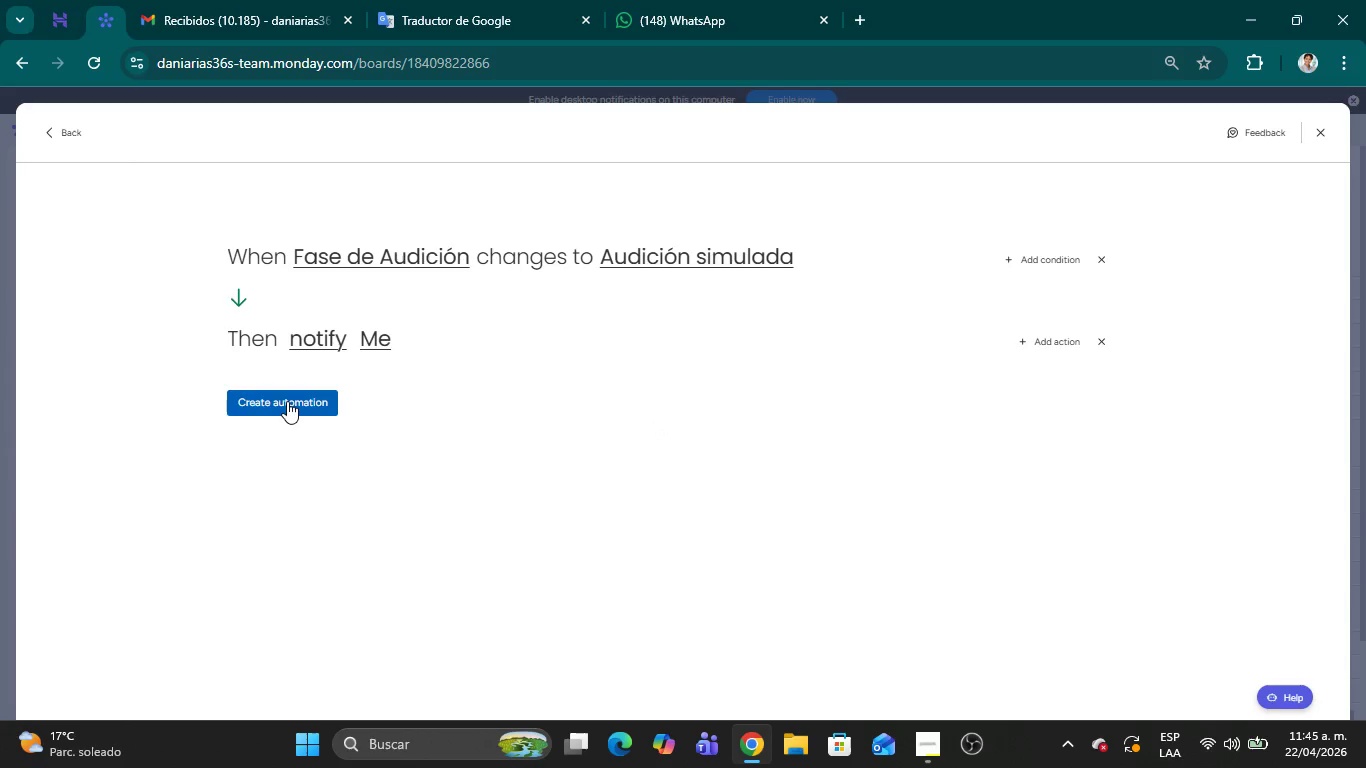 
left_click([287, 401])
 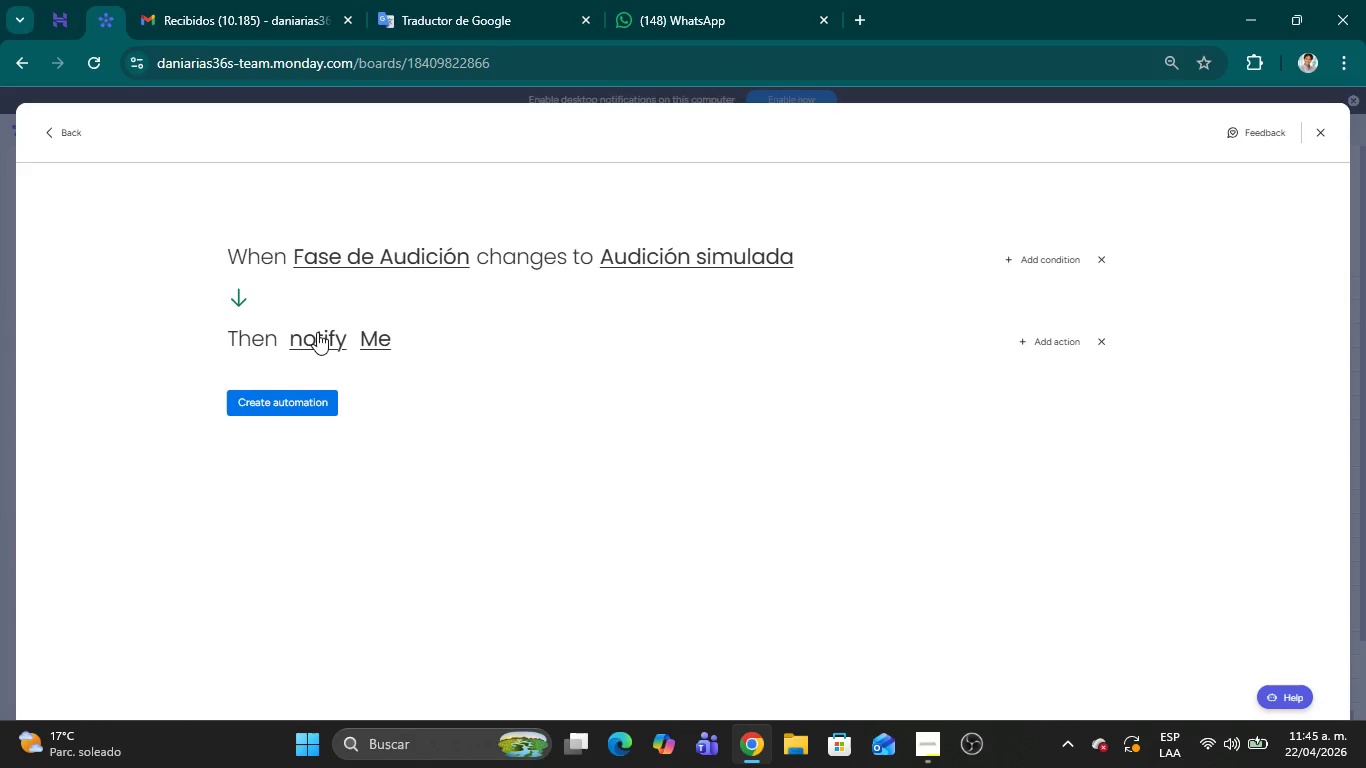 
left_click([317, 343])
 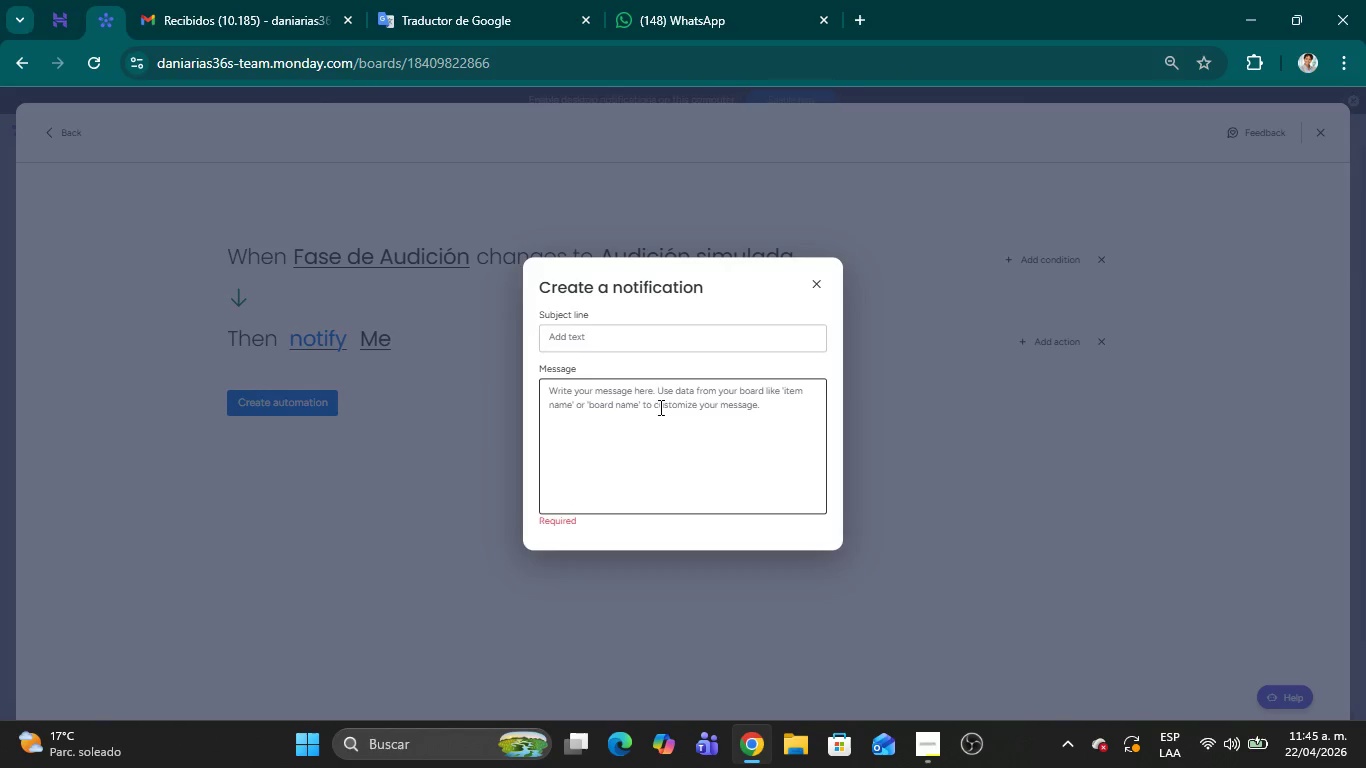 
left_click([615, 407])
 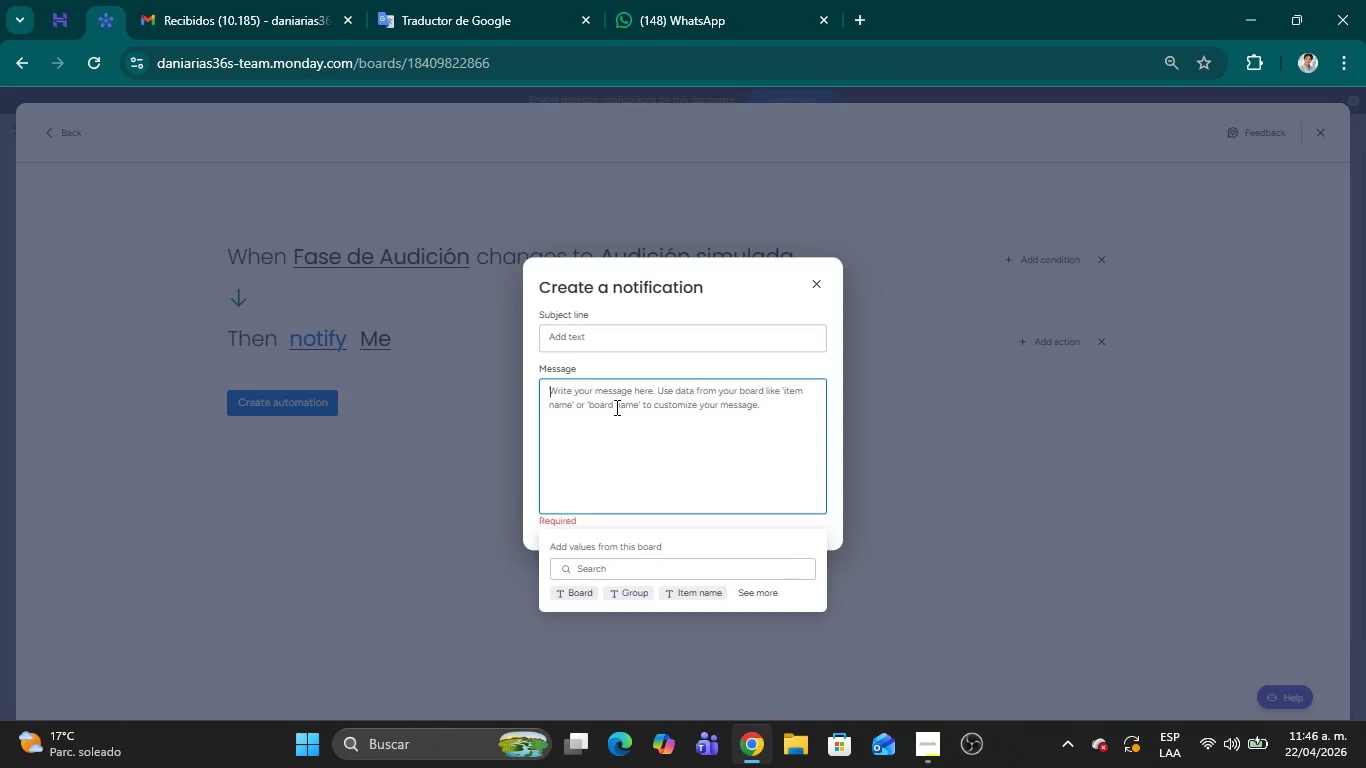 
wait(28.72)
 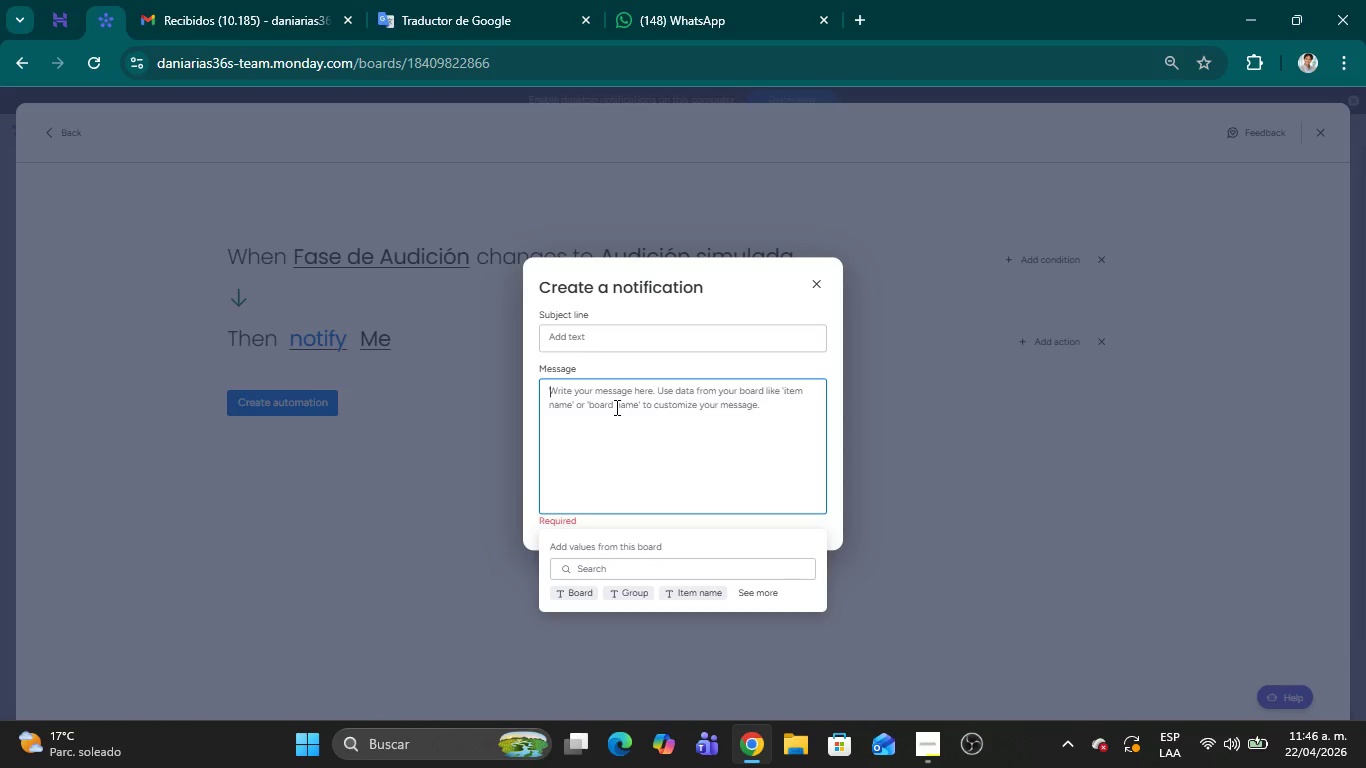 
left_click([811, 285])
 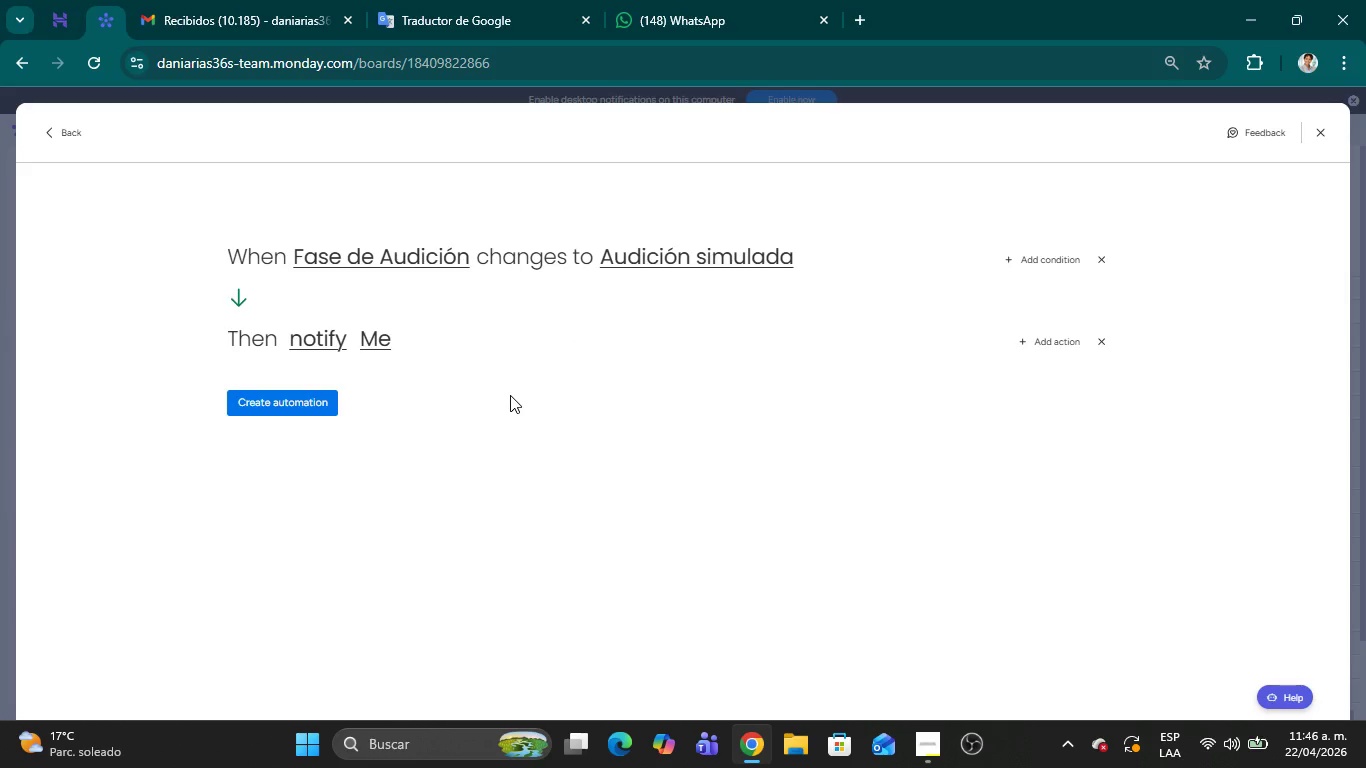 
wait(5.69)
 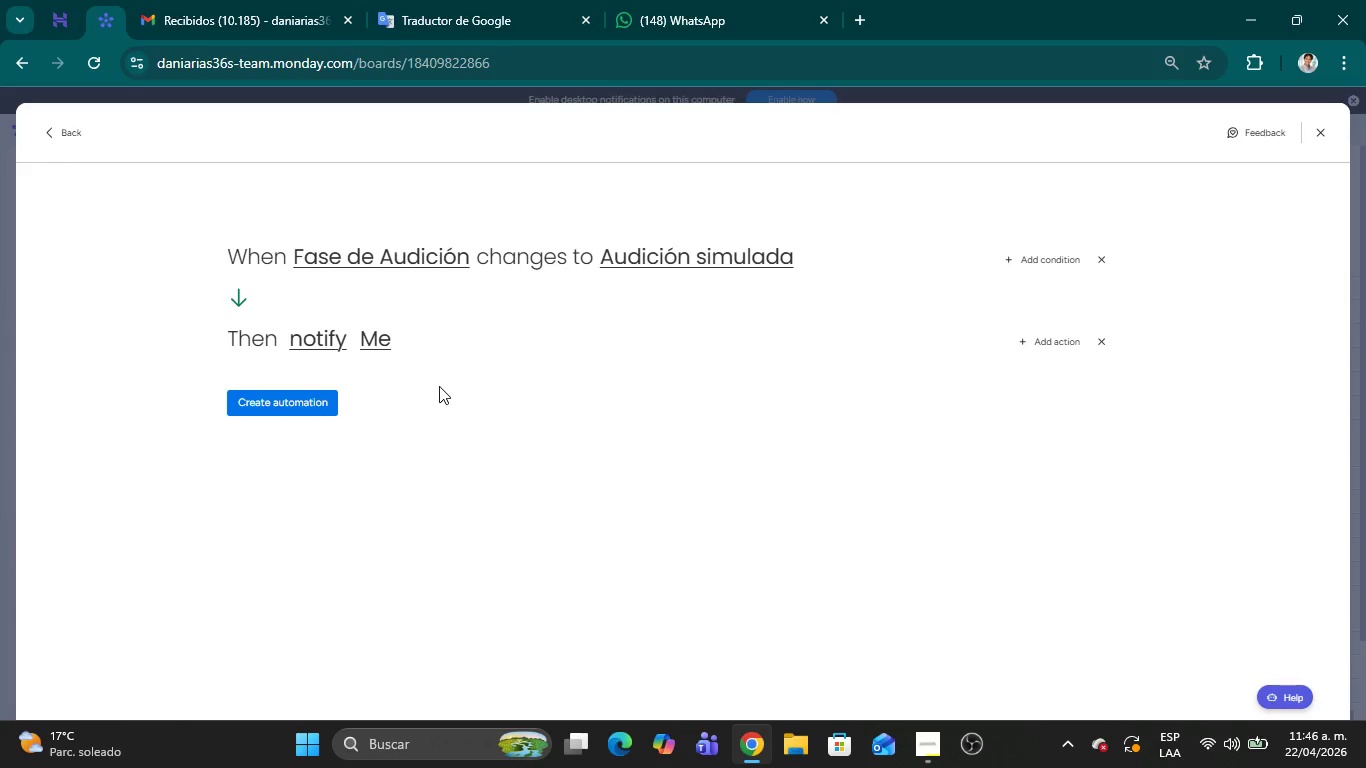 
left_click([1014, 343])
 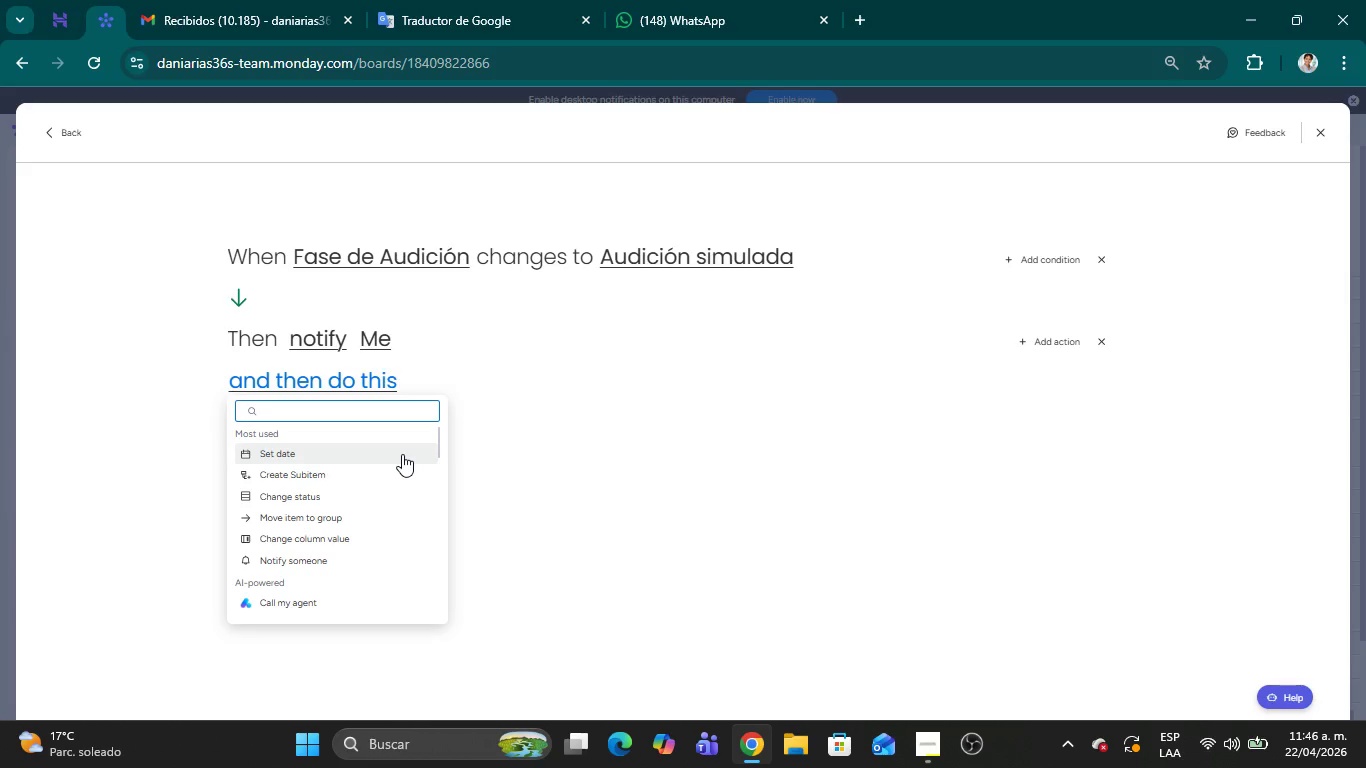 
wait(8.53)
 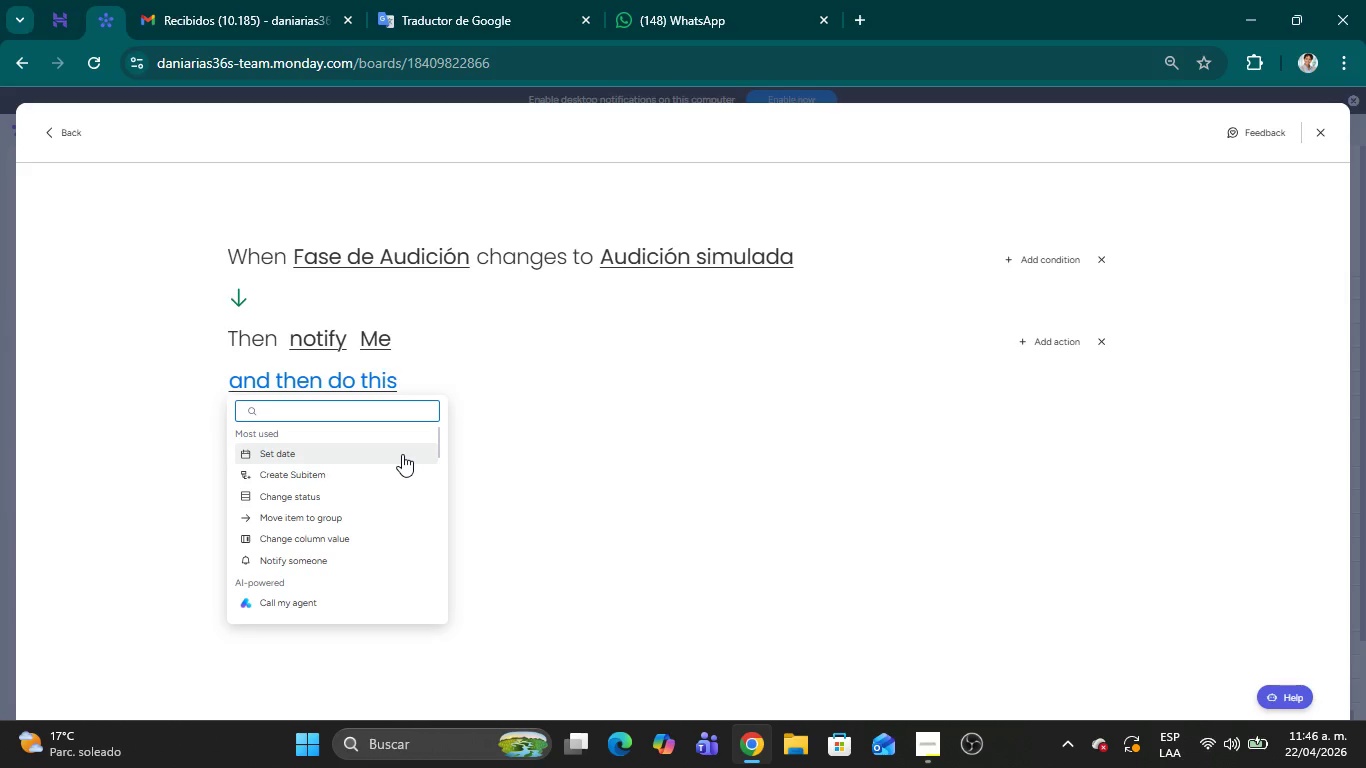 
left_click([342, 538])
 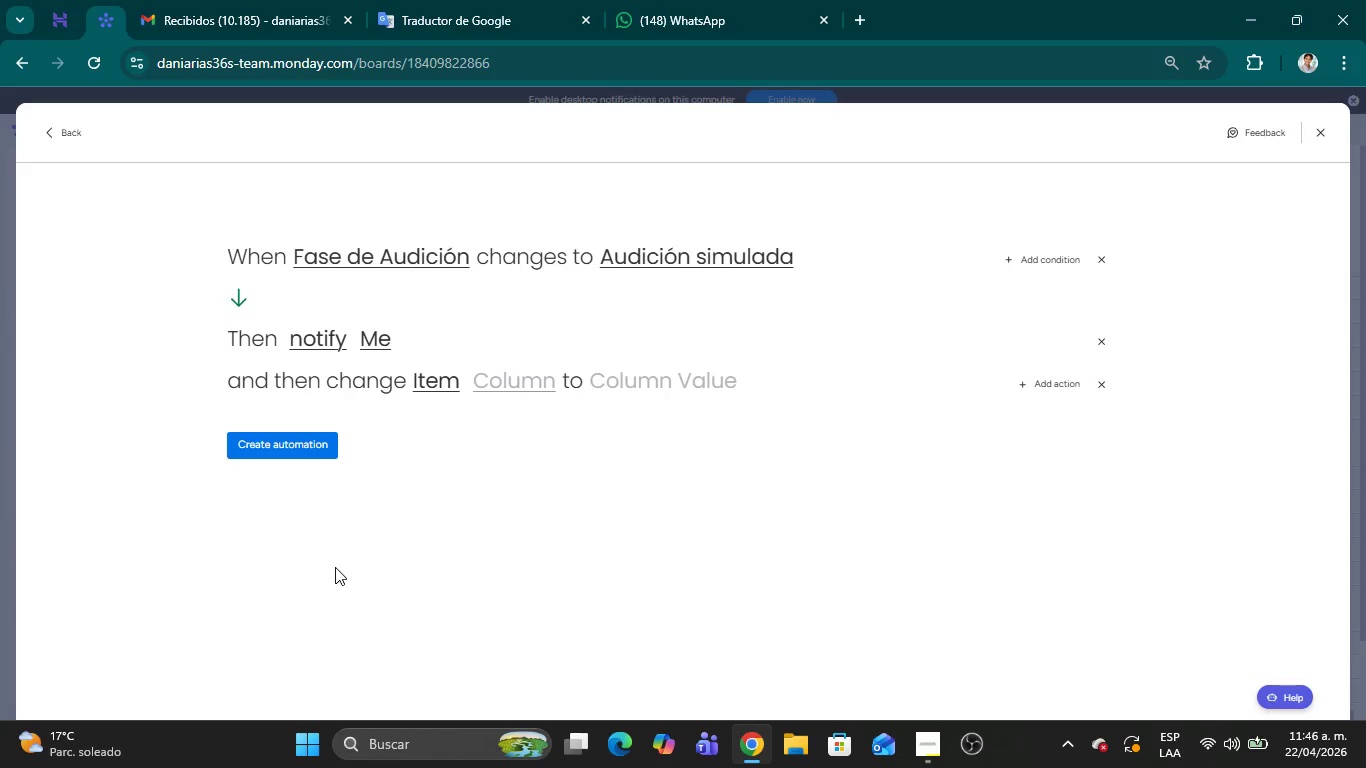 
wait(8.03)
 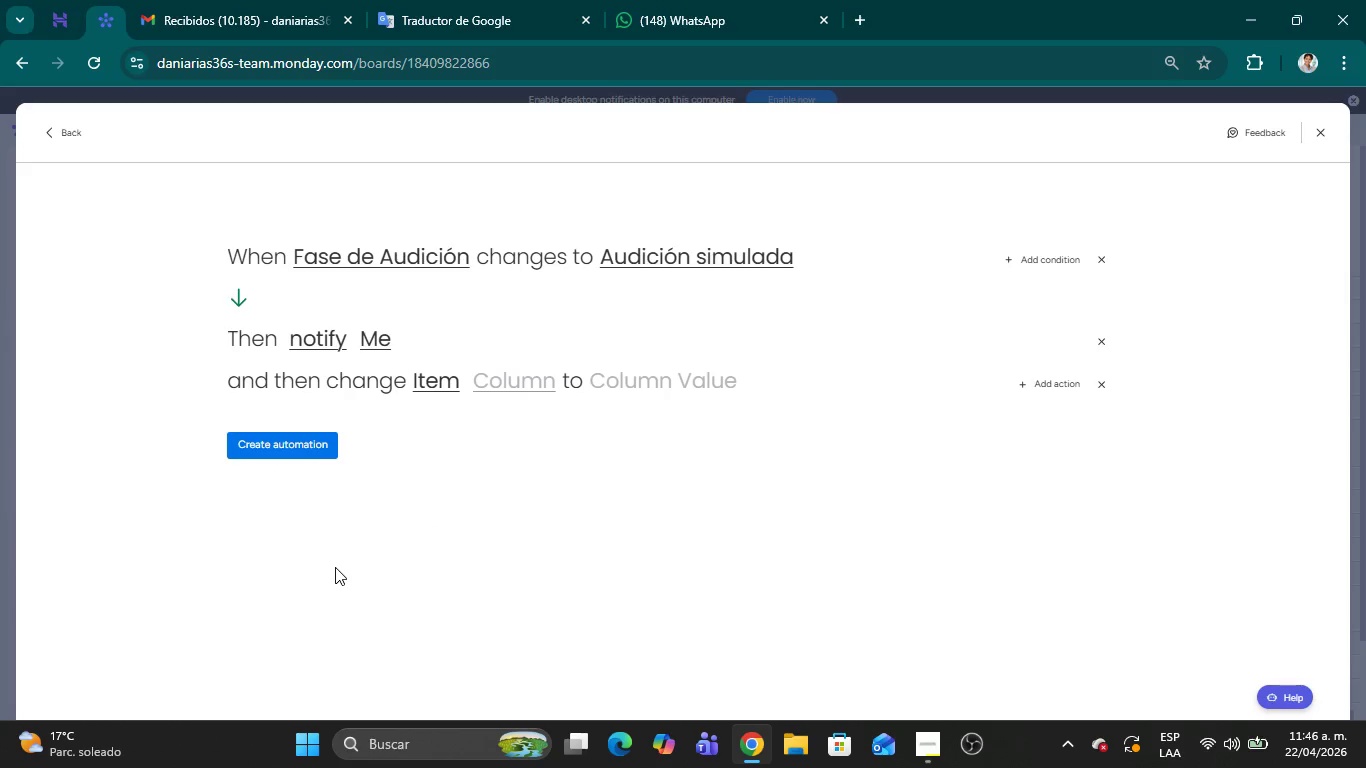 
left_click([533, 384])
 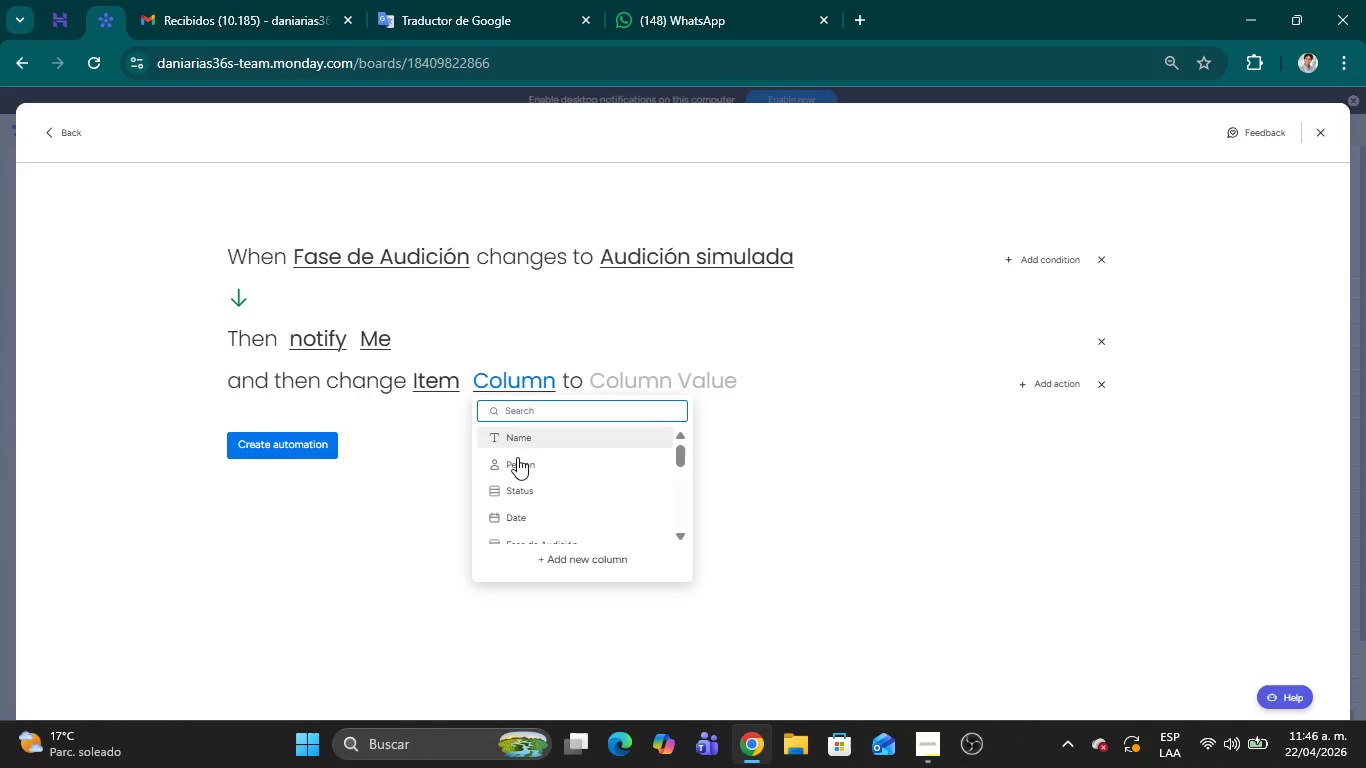 
scroll: coordinate [522, 481], scroll_direction: down, amount: 1.0
 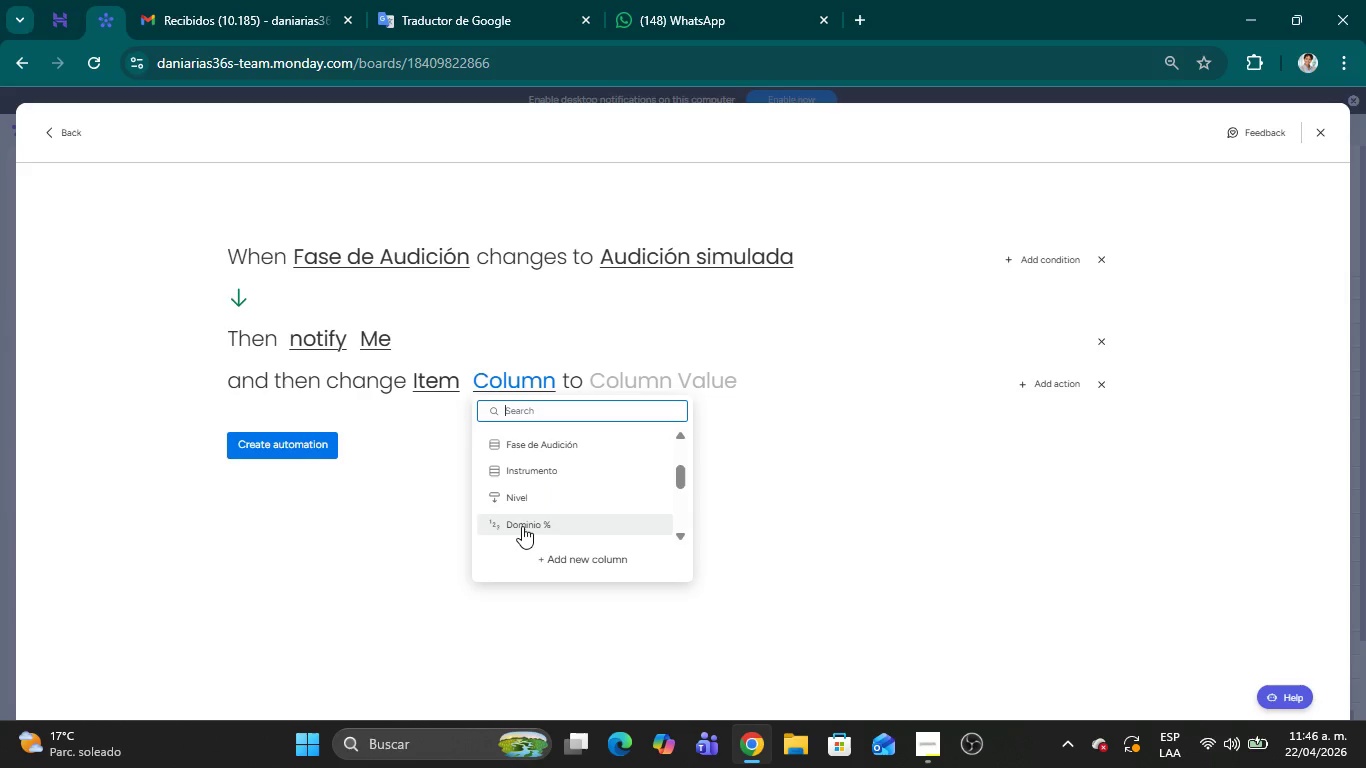 
left_click([522, 526])
 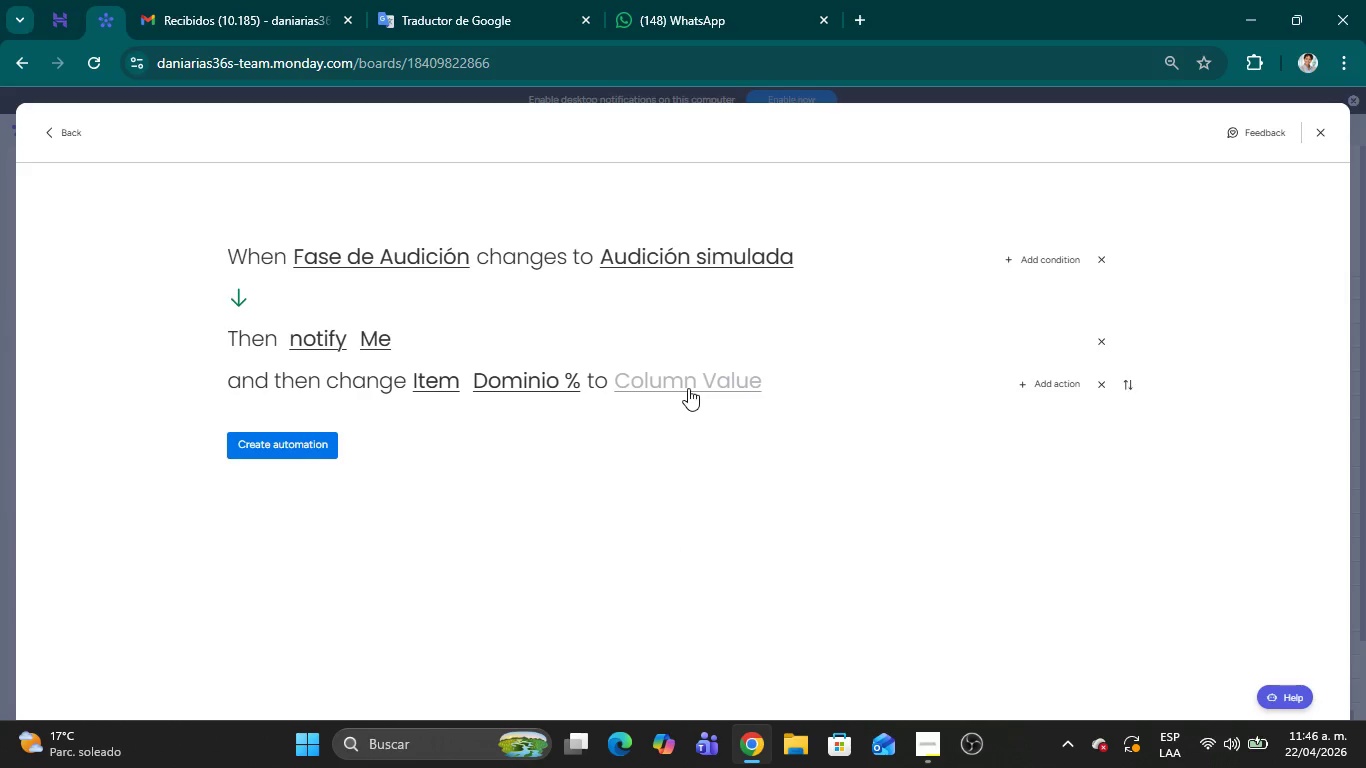 
left_click([688, 388])
 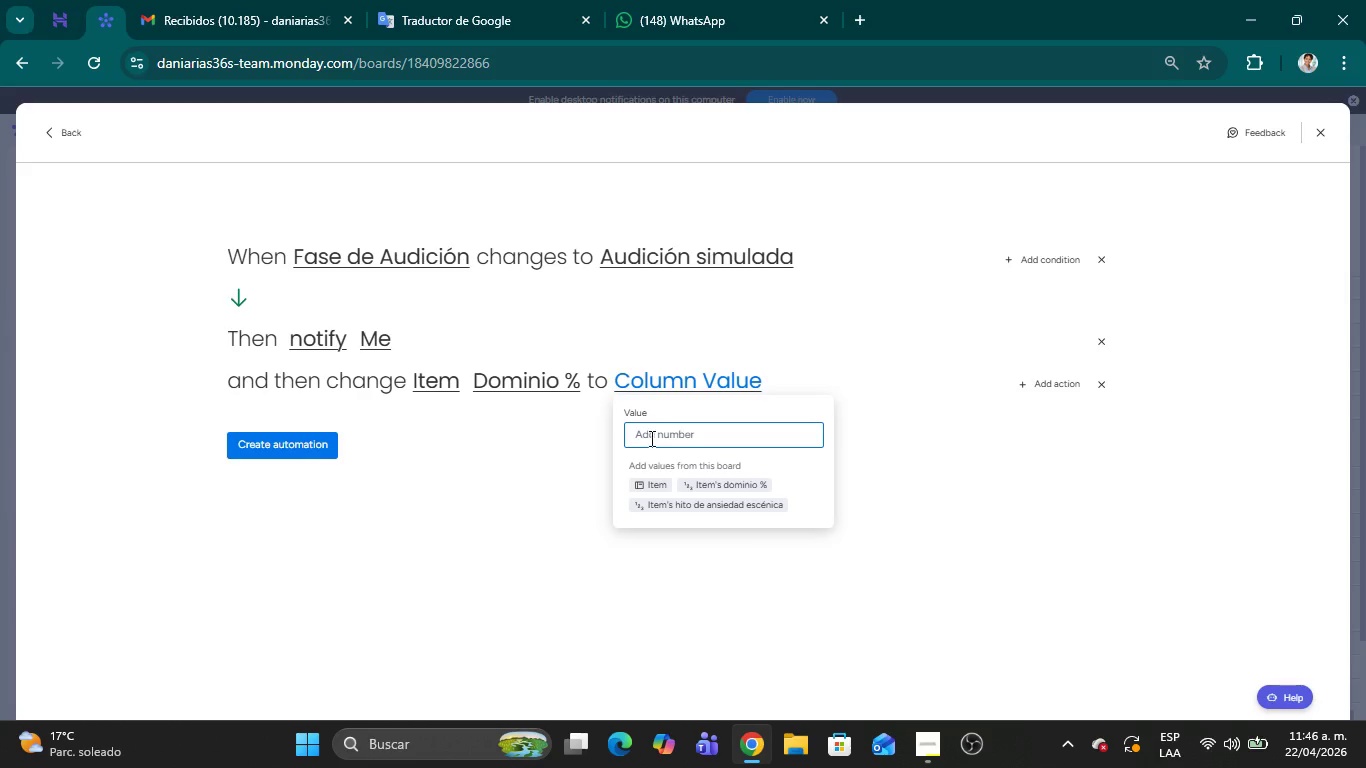 
left_click([650, 435])
 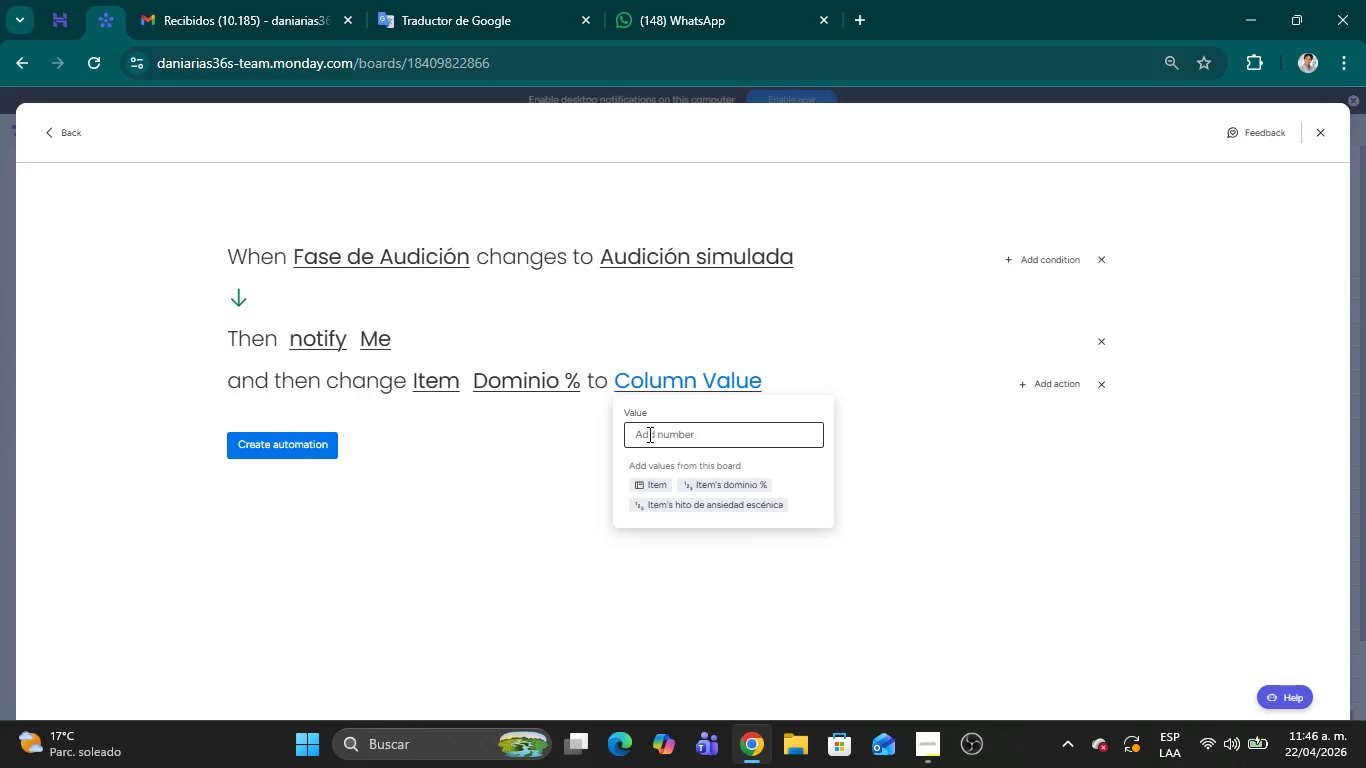 
type(75)
 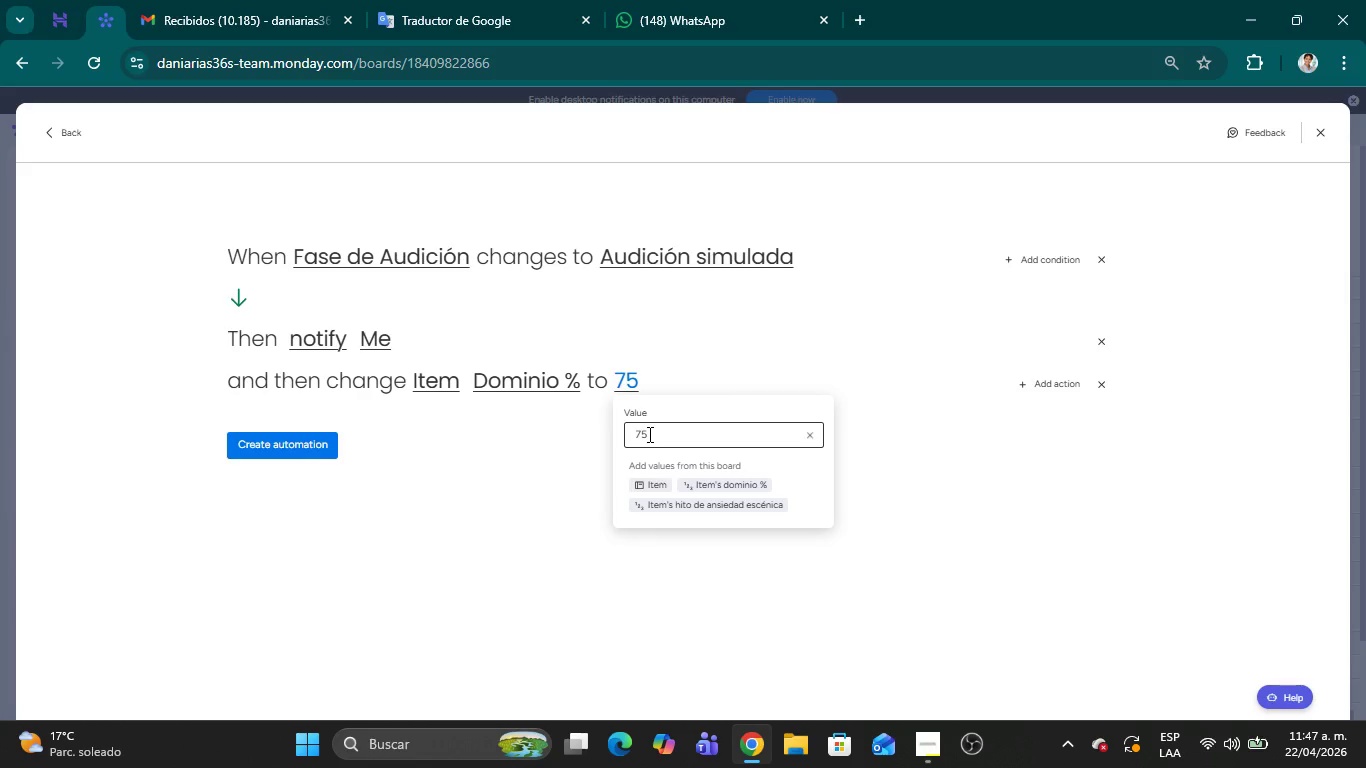 
wait(7.19)
 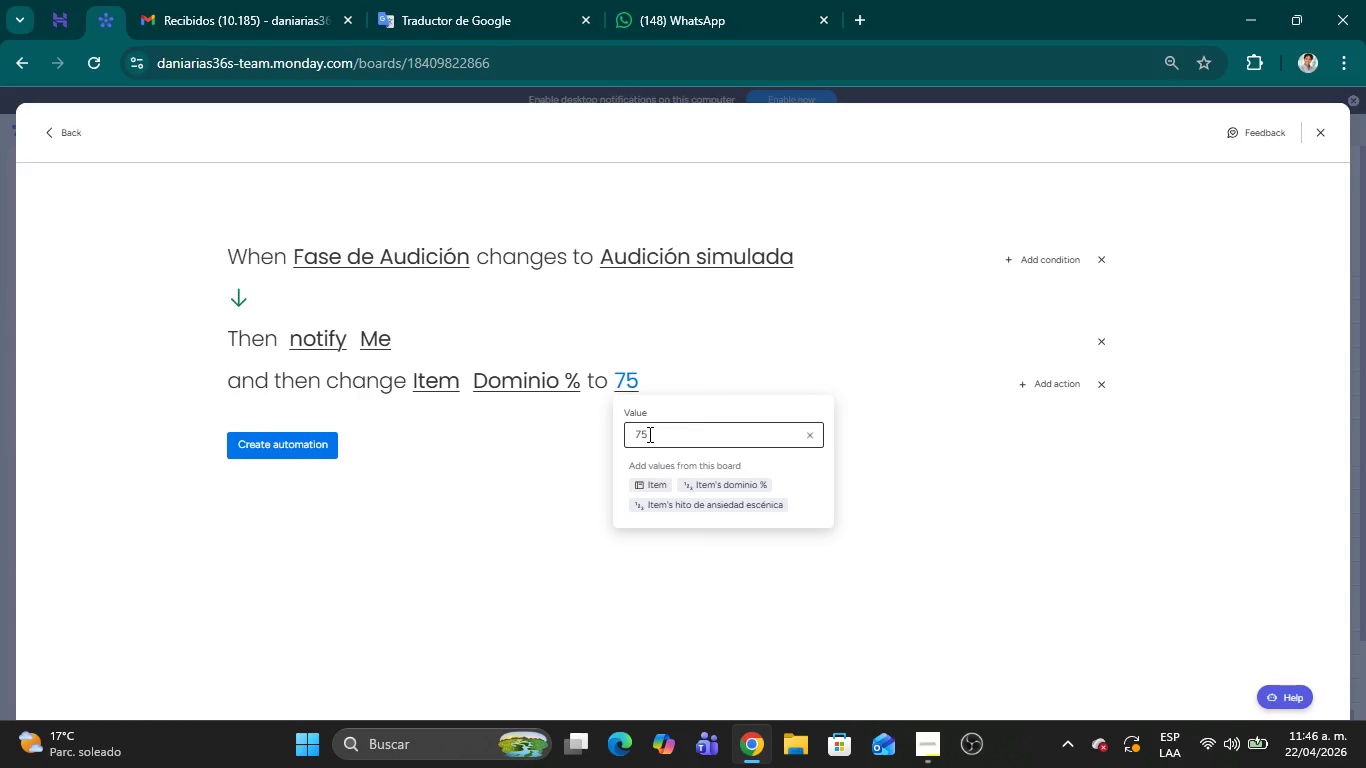 
left_click([437, 384])
 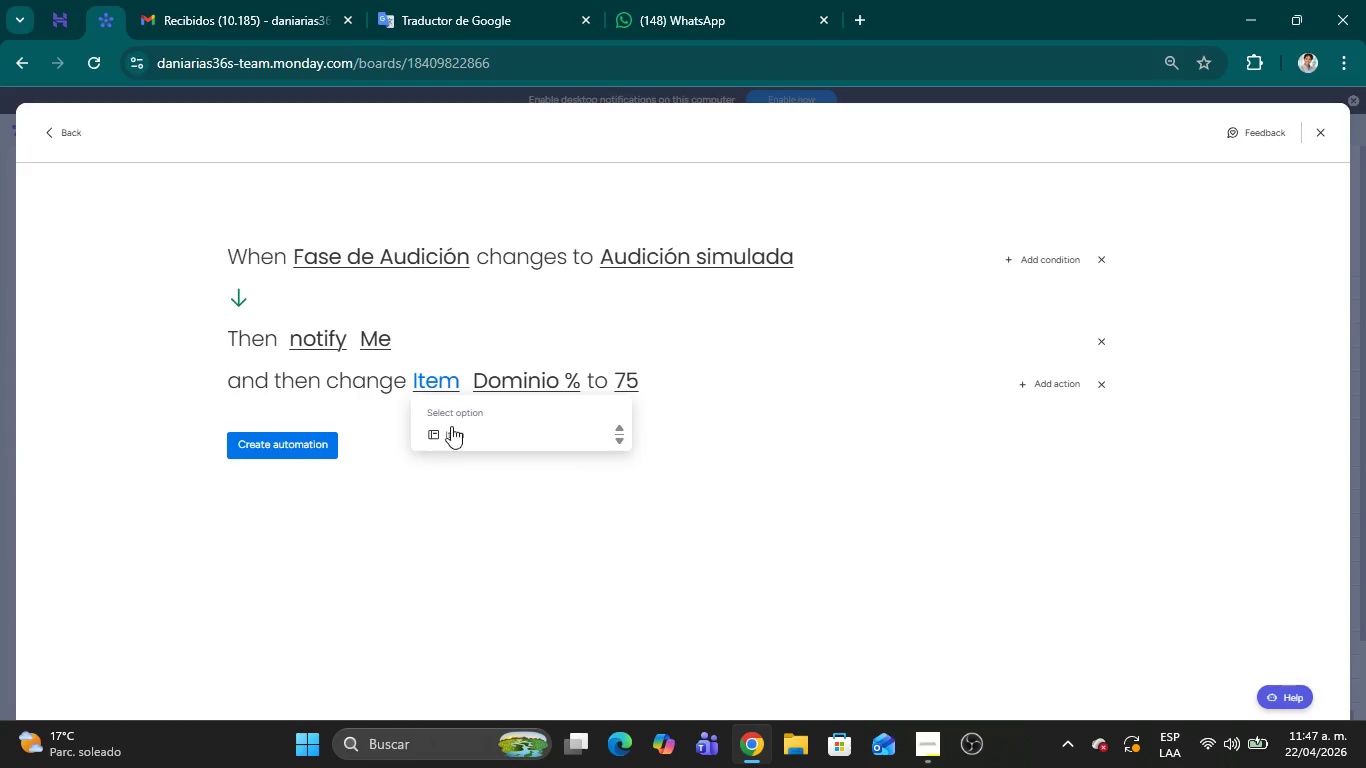 
left_click([451, 432])
 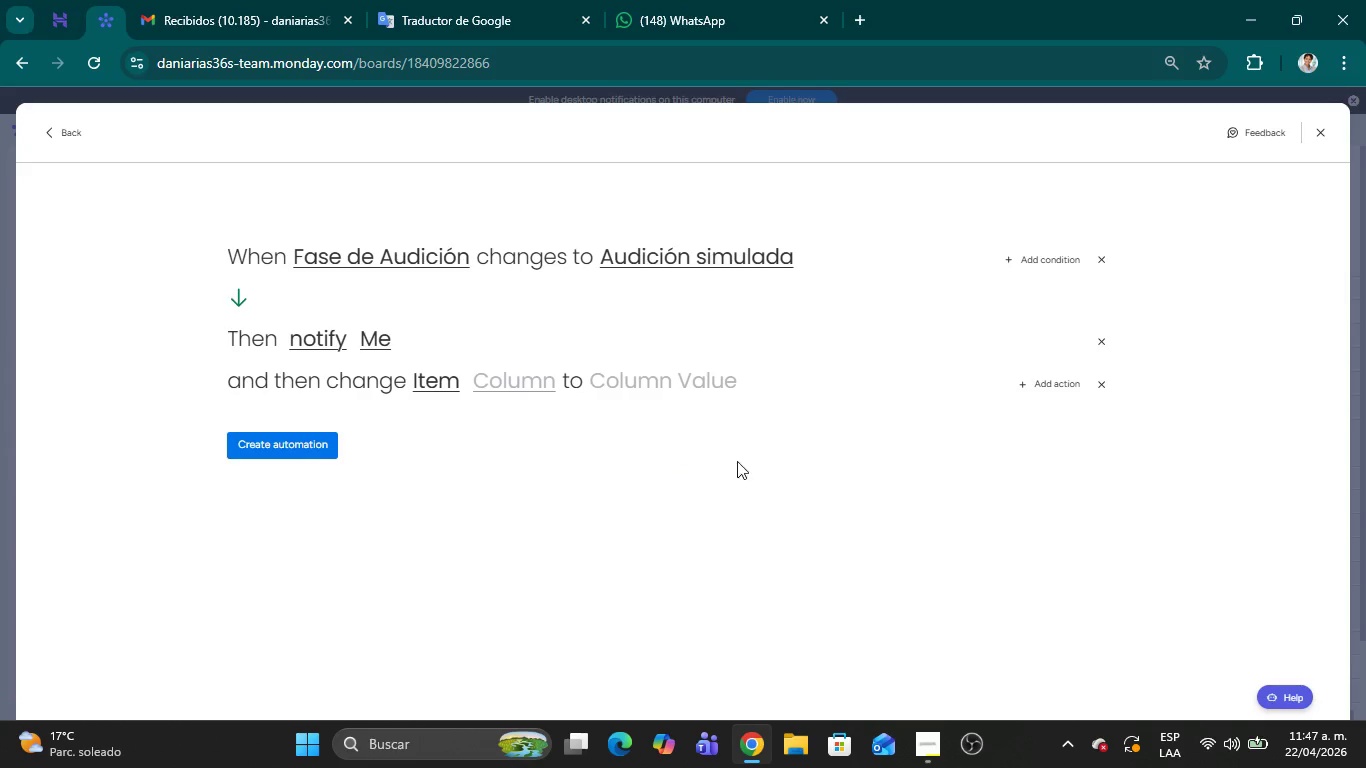 
left_click([513, 376])
 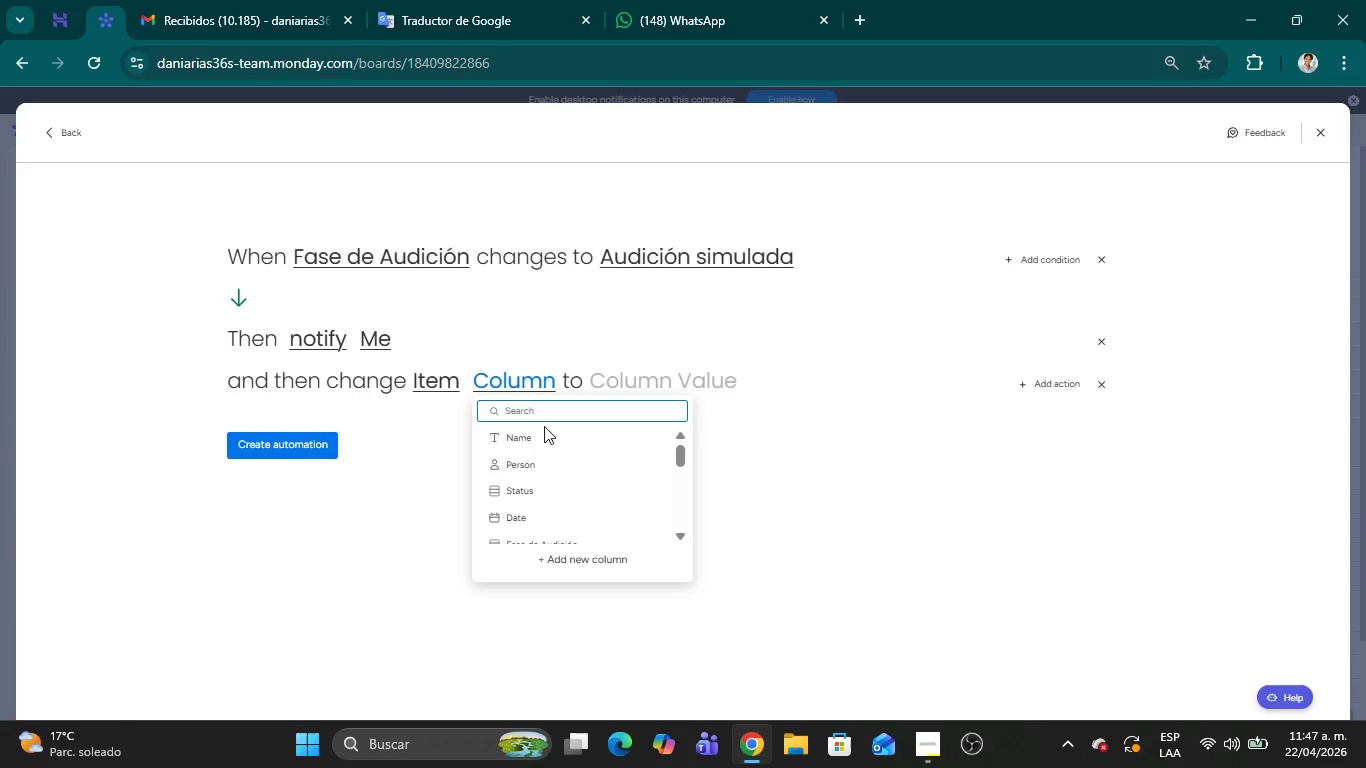 
scroll: coordinate [551, 491], scroll_direction: down, amount: 1.0
 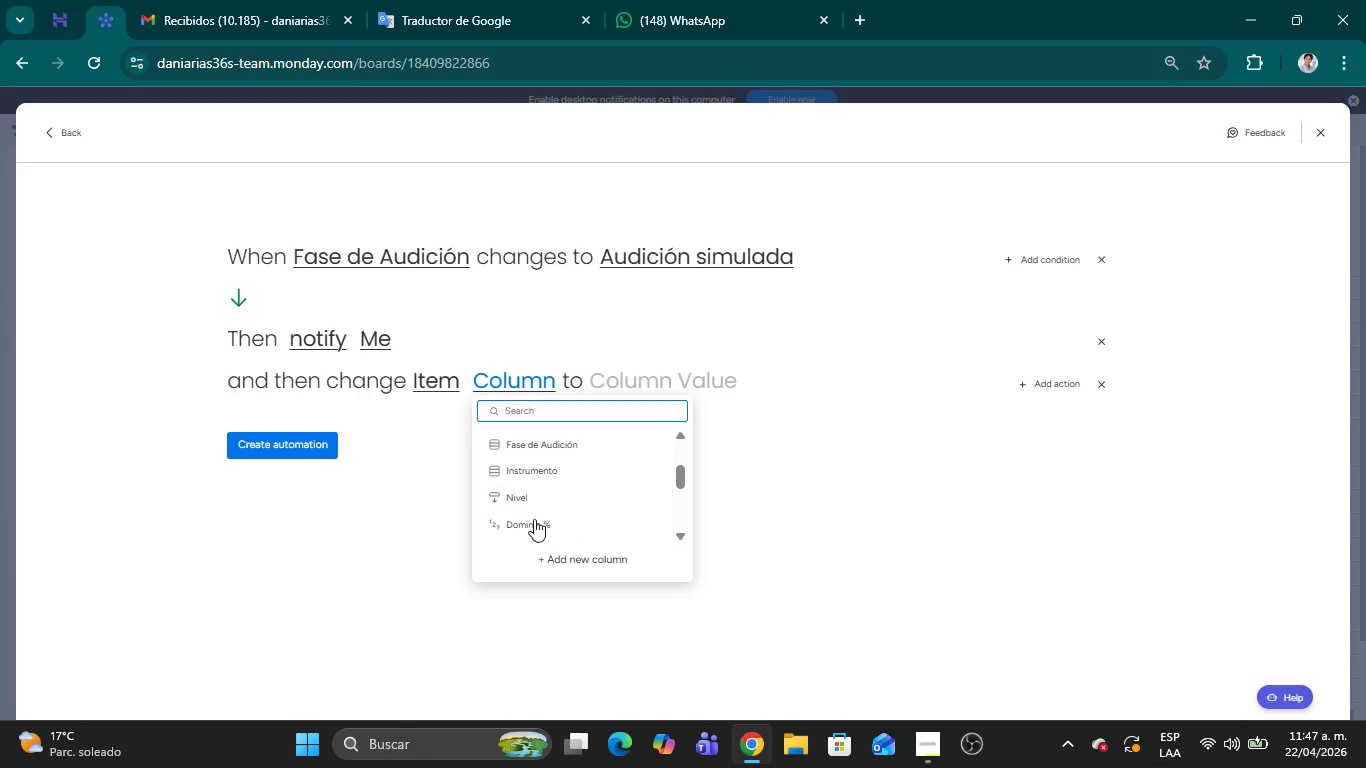 
left_click([532, 521])
 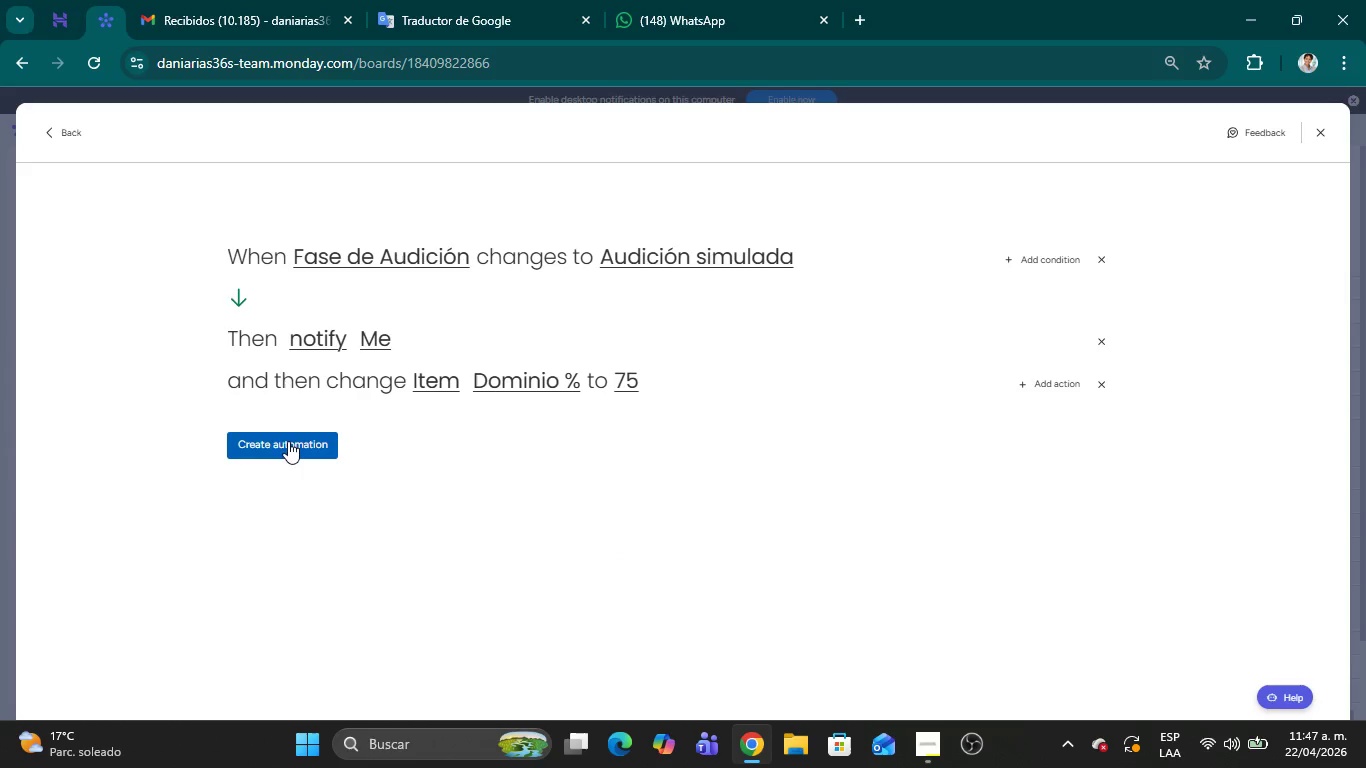 
left_click([320, 339])
 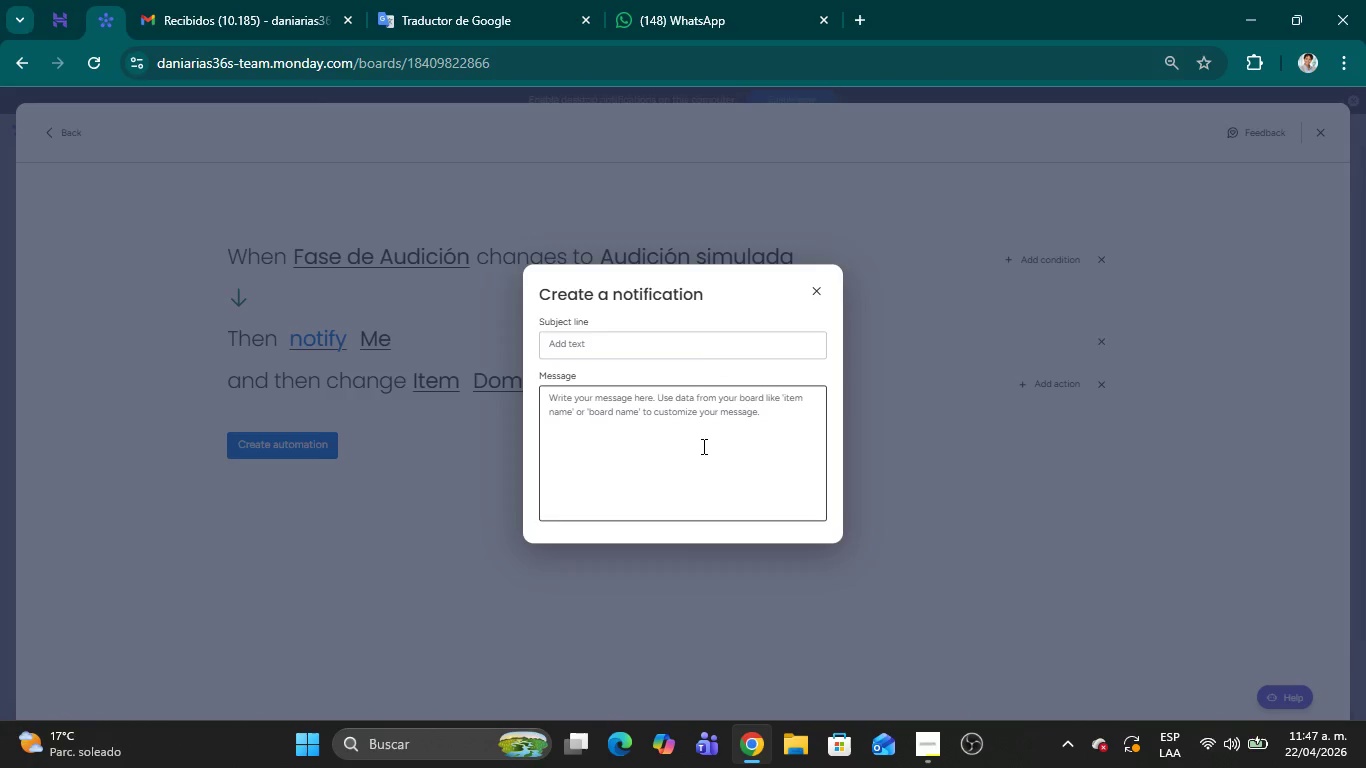 
left_click([666, 420])
 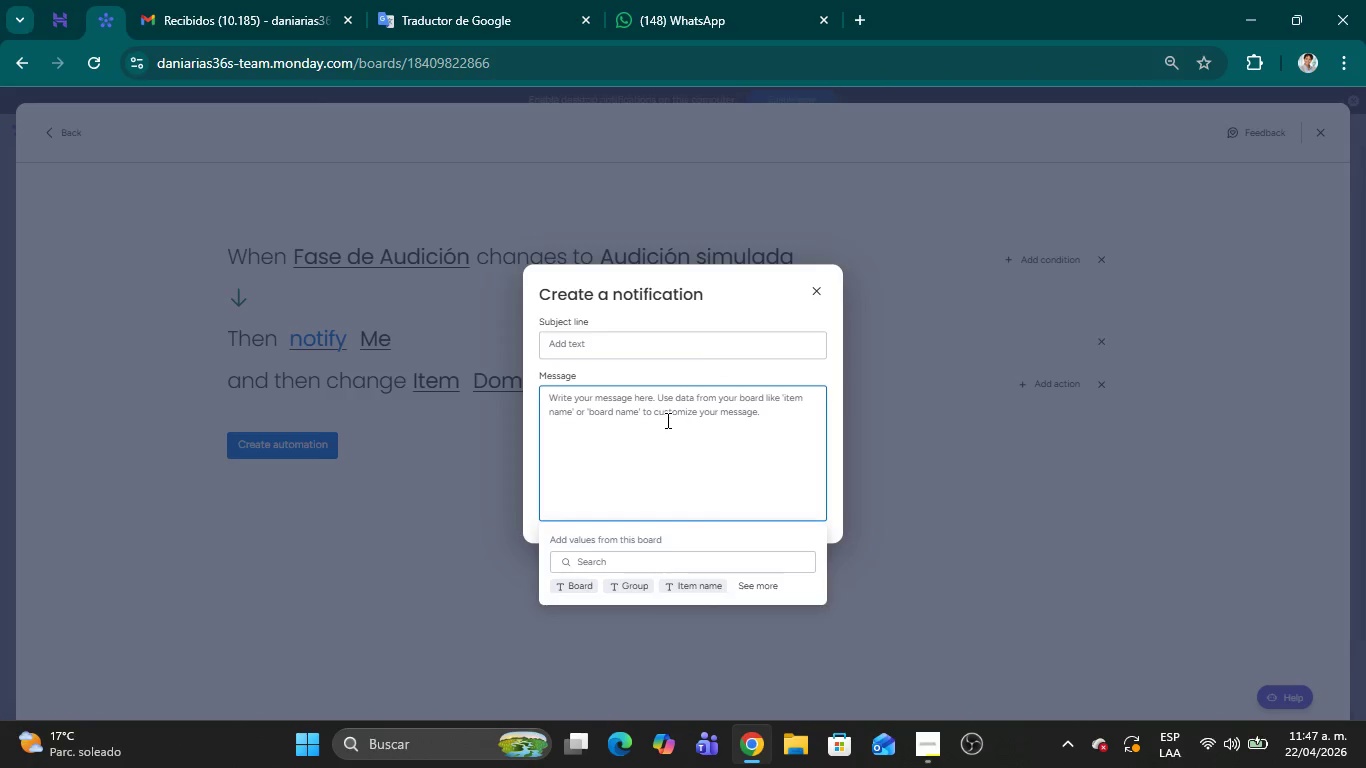 
type(Alerta Simulaci;on Fallida)
 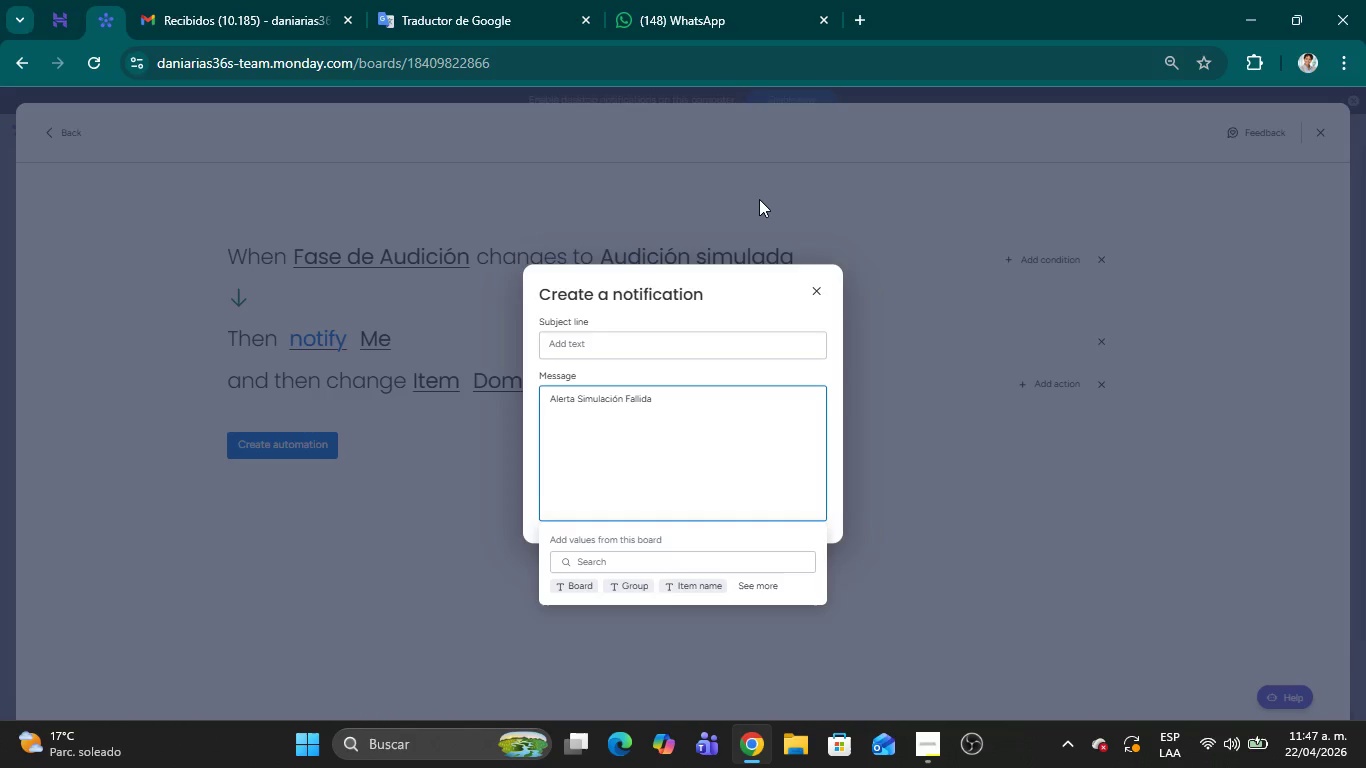 
wait(35.33)
 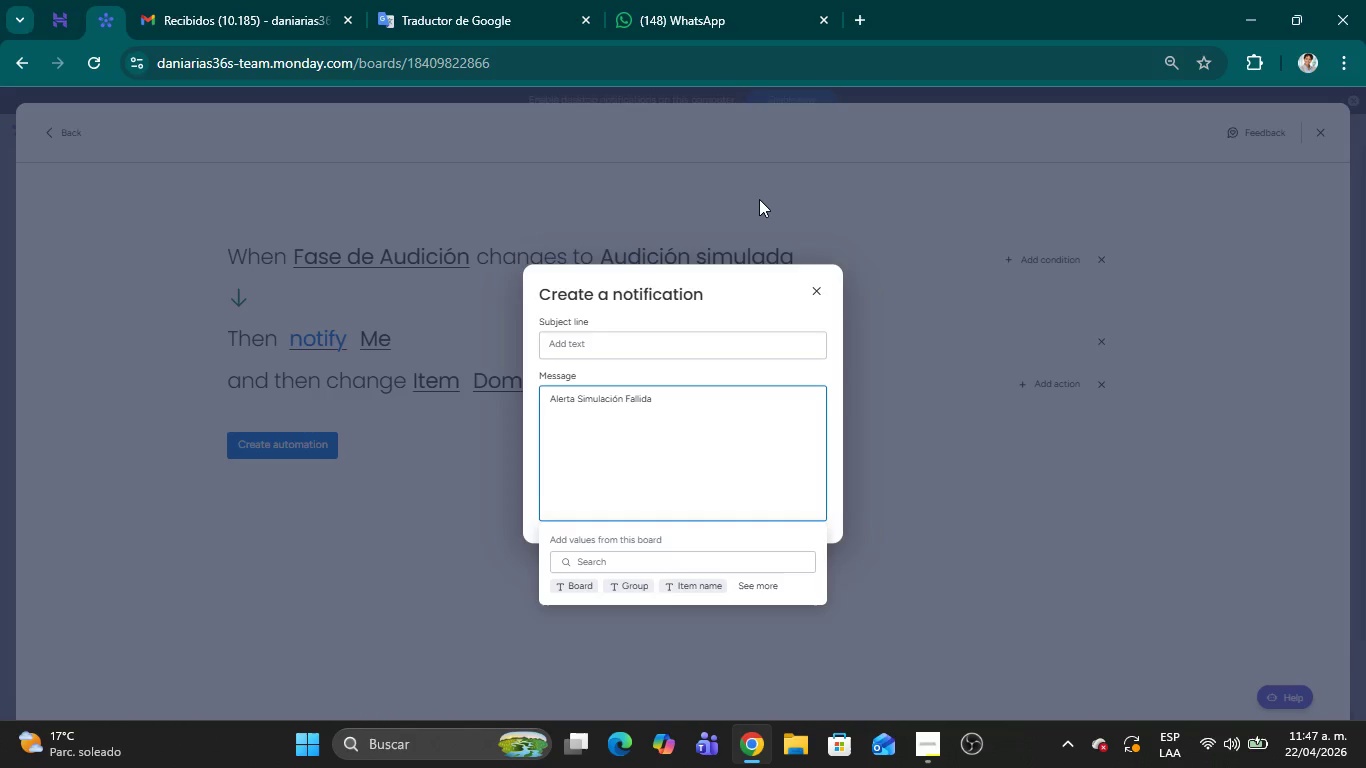 
left_click([716, 408])
 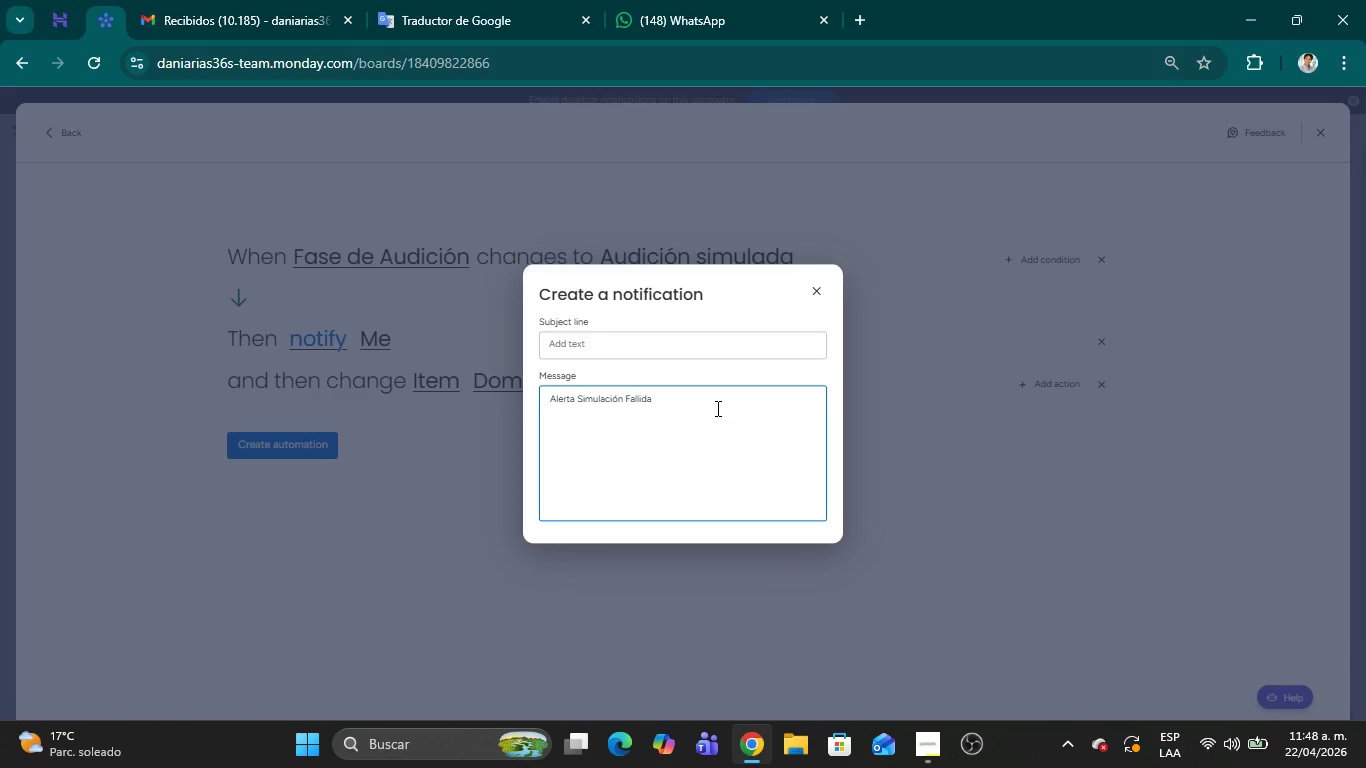 
wait(7.5)
 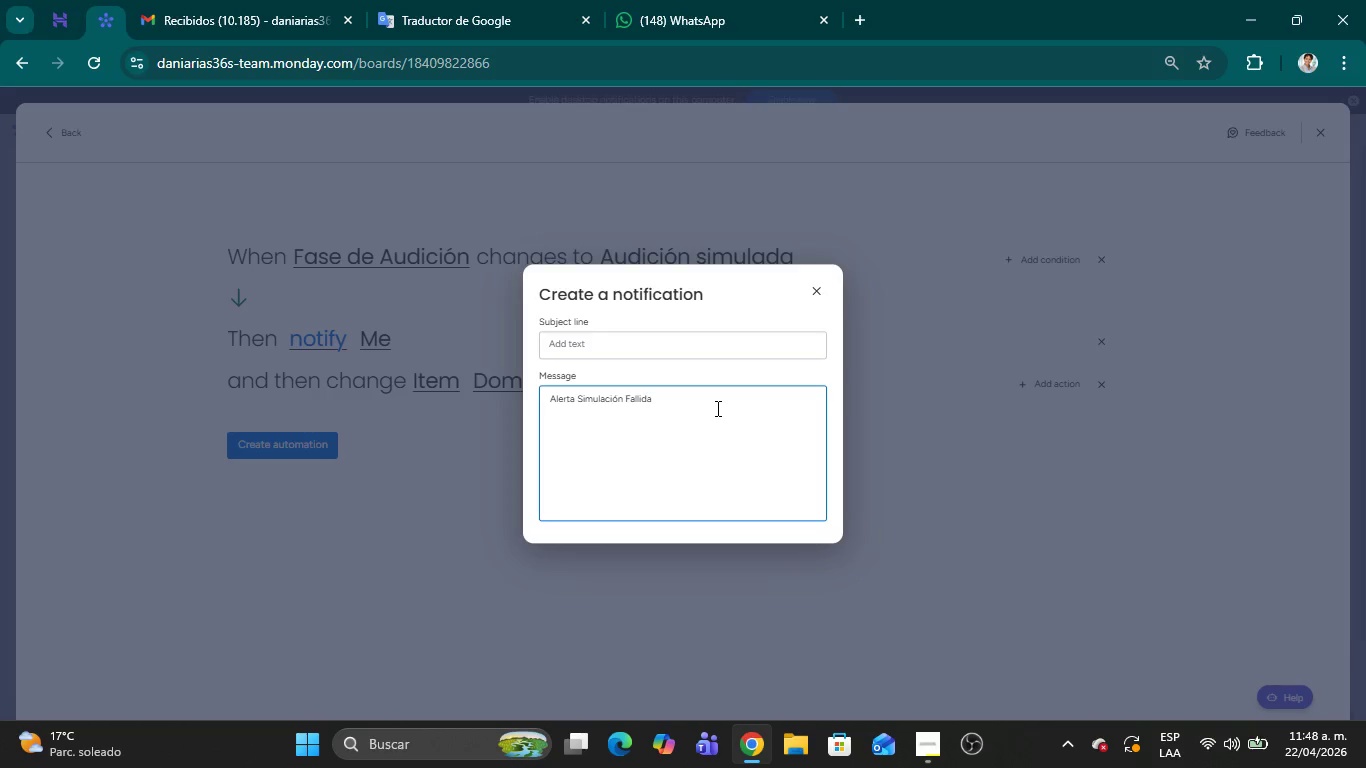 
left_click([817, 296])
 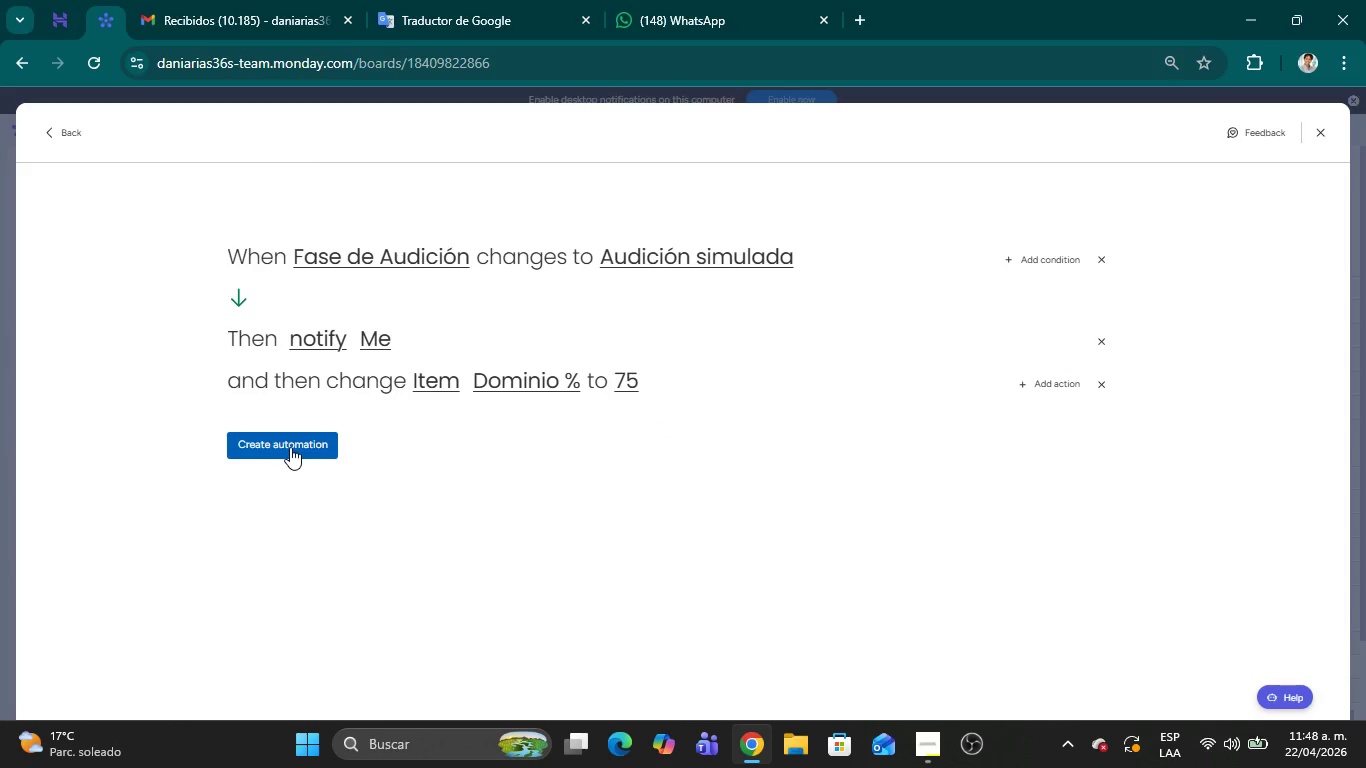 
left_click([289, 444])
 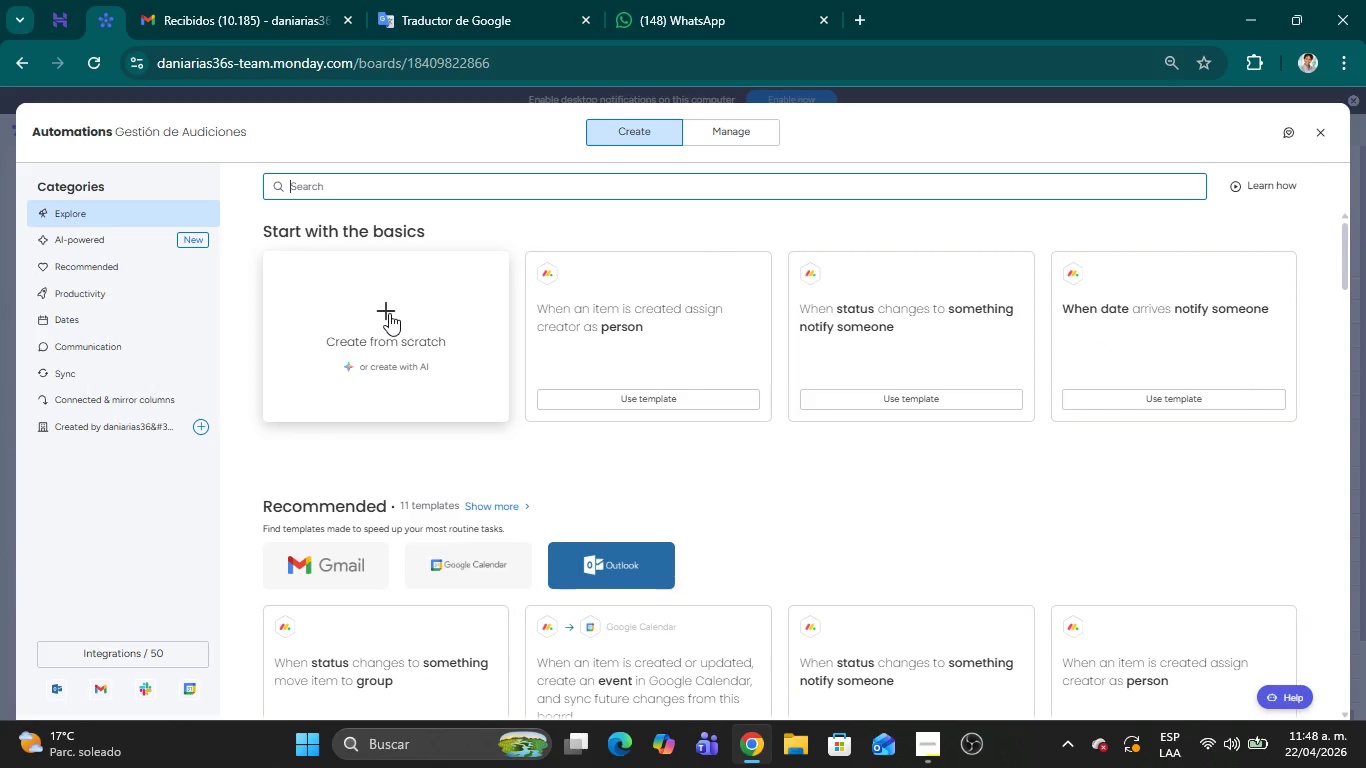 
wait(5.83)
 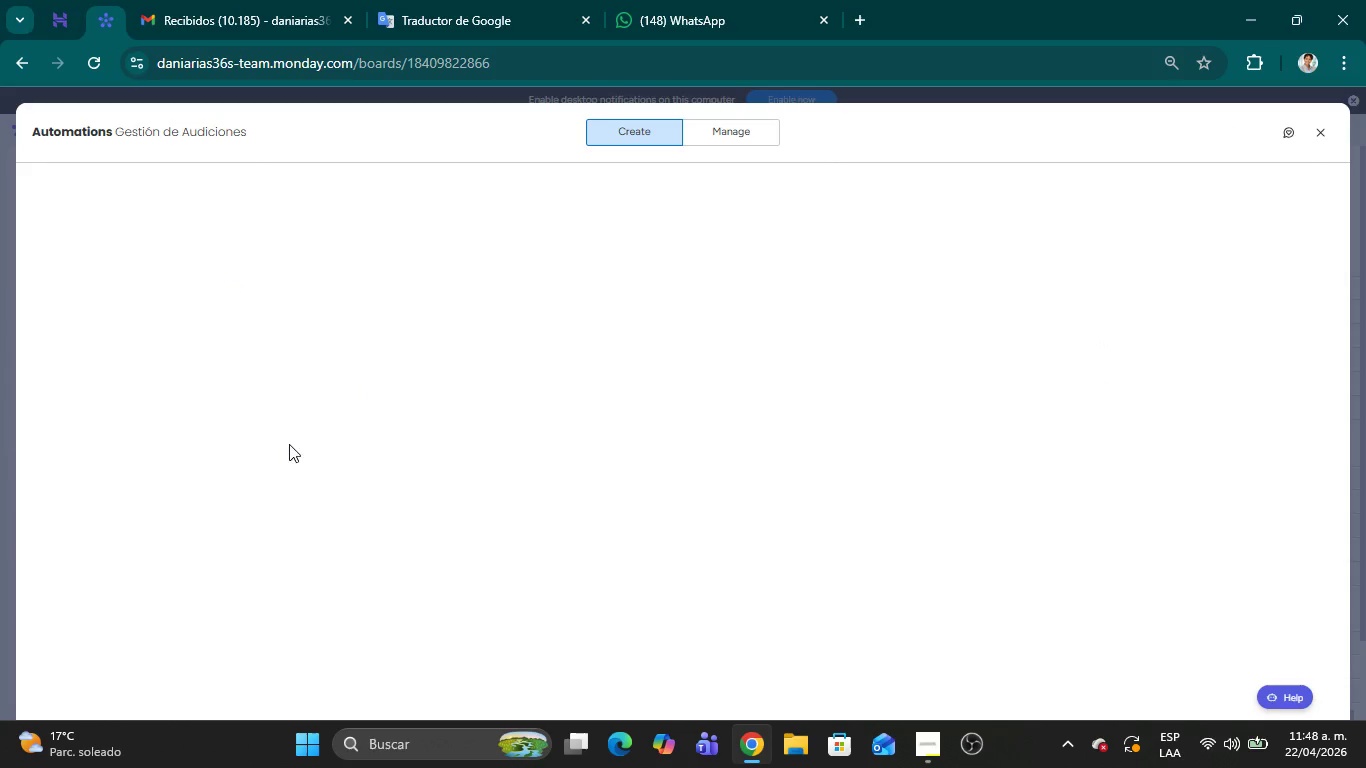 
left_click([389, 313])
 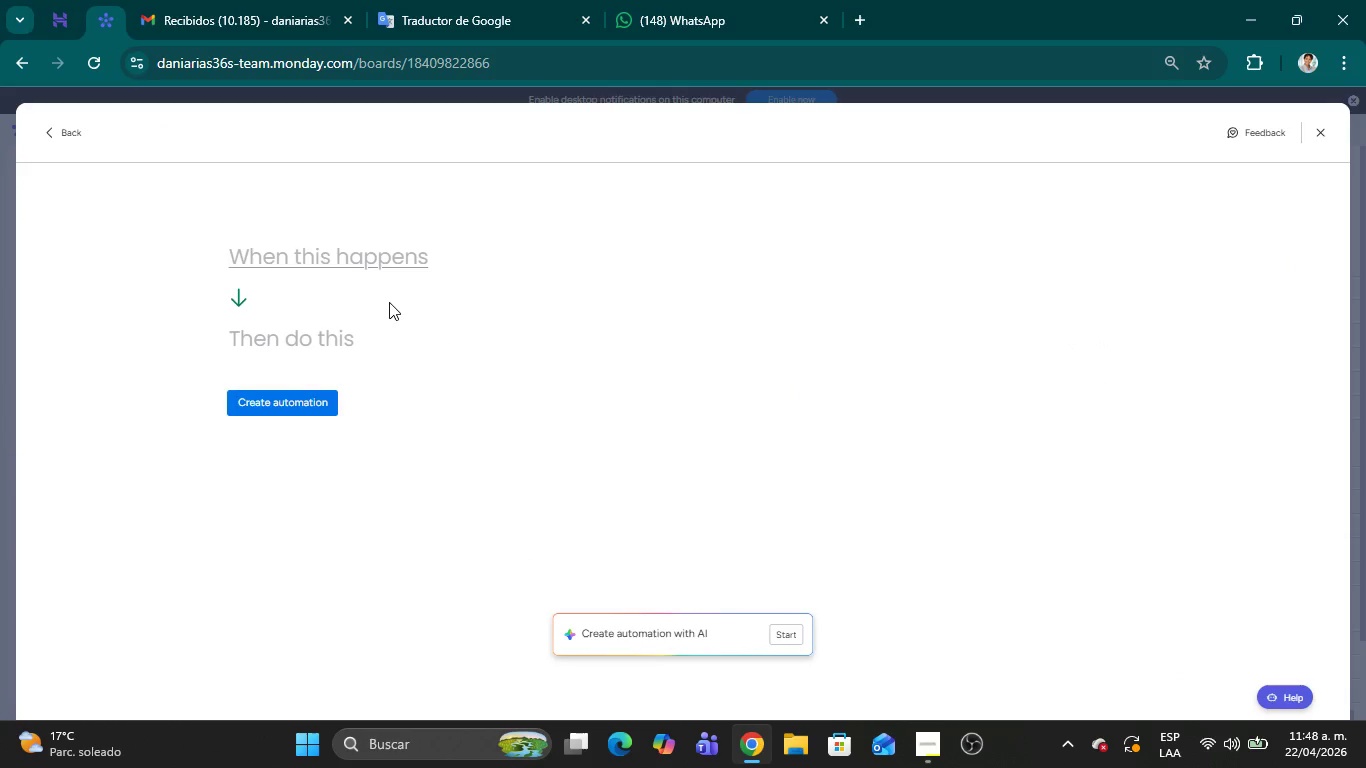 
wait(6.69)
 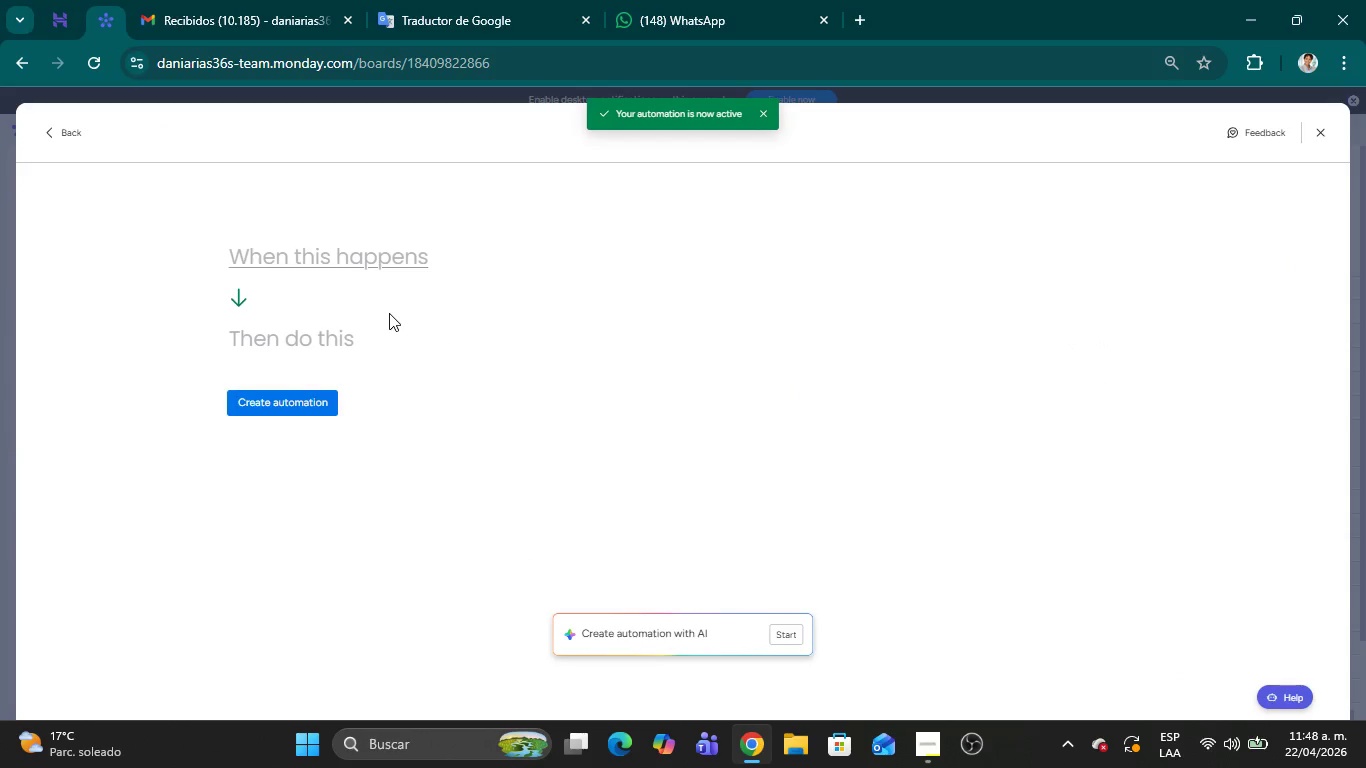 
left_click([386, 256])
 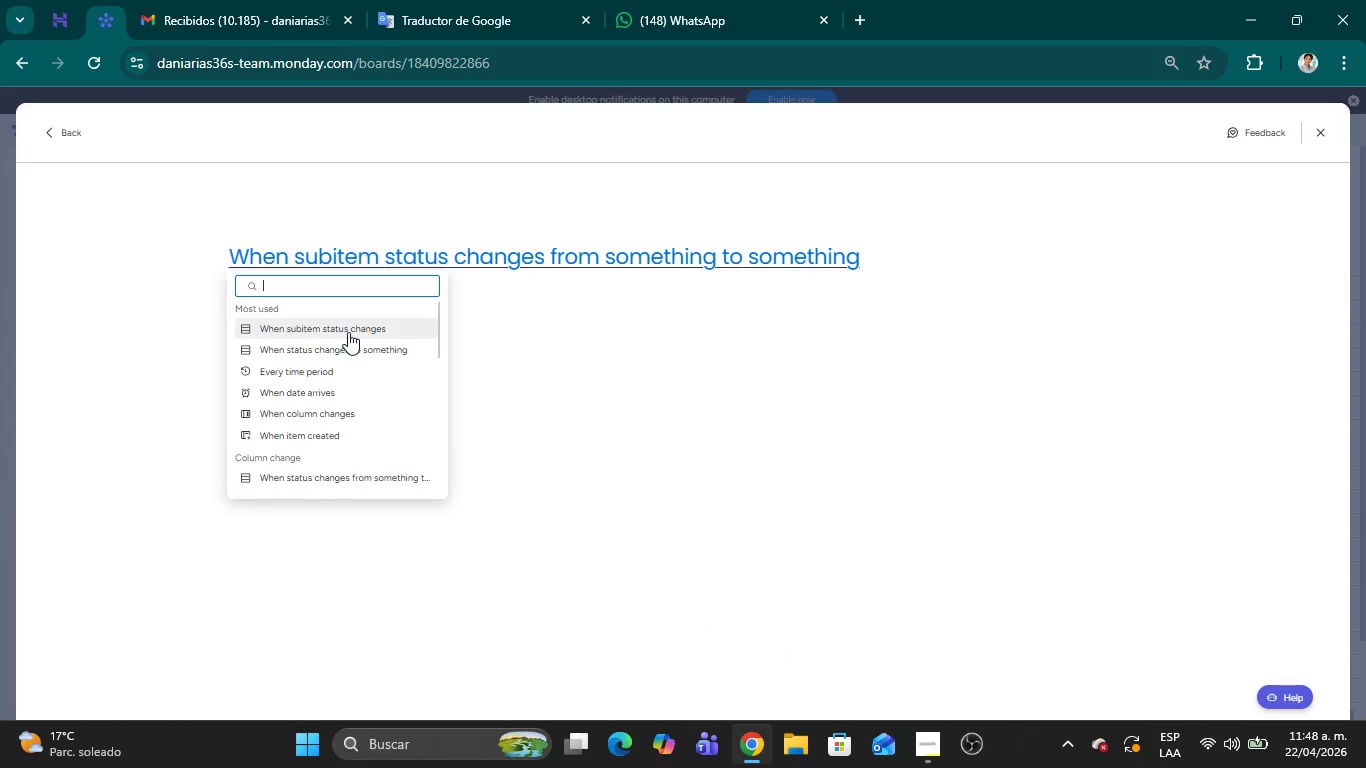 
wait(12.02)
 